 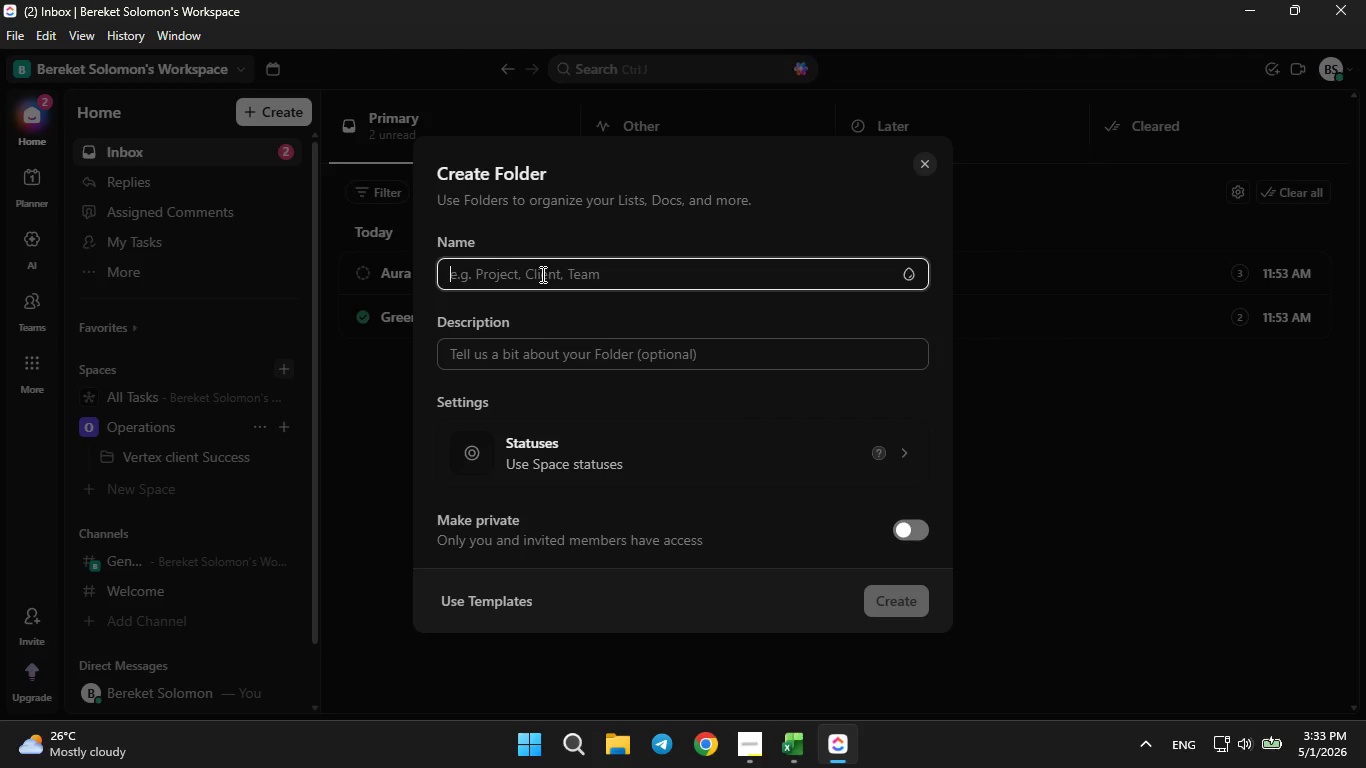 
key(Control+V)
 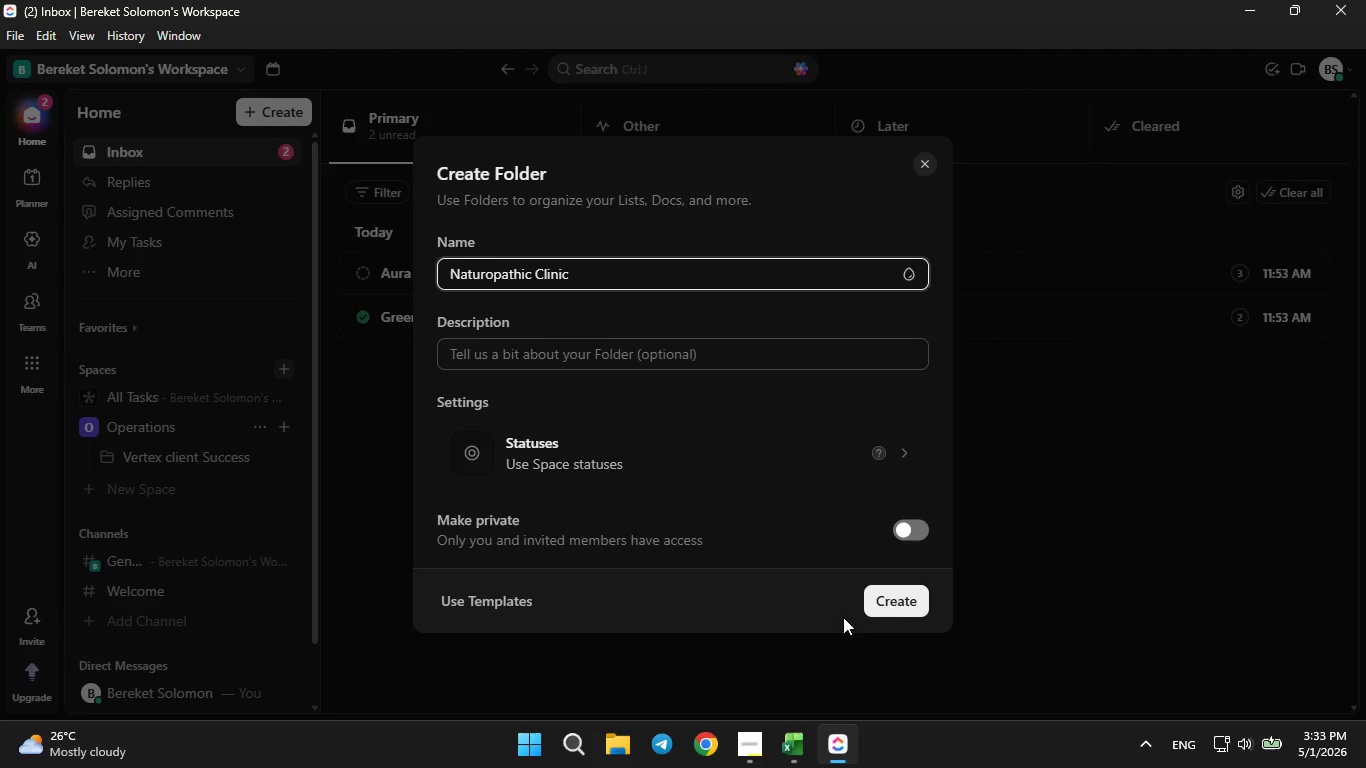 
left_click([894, 598])
 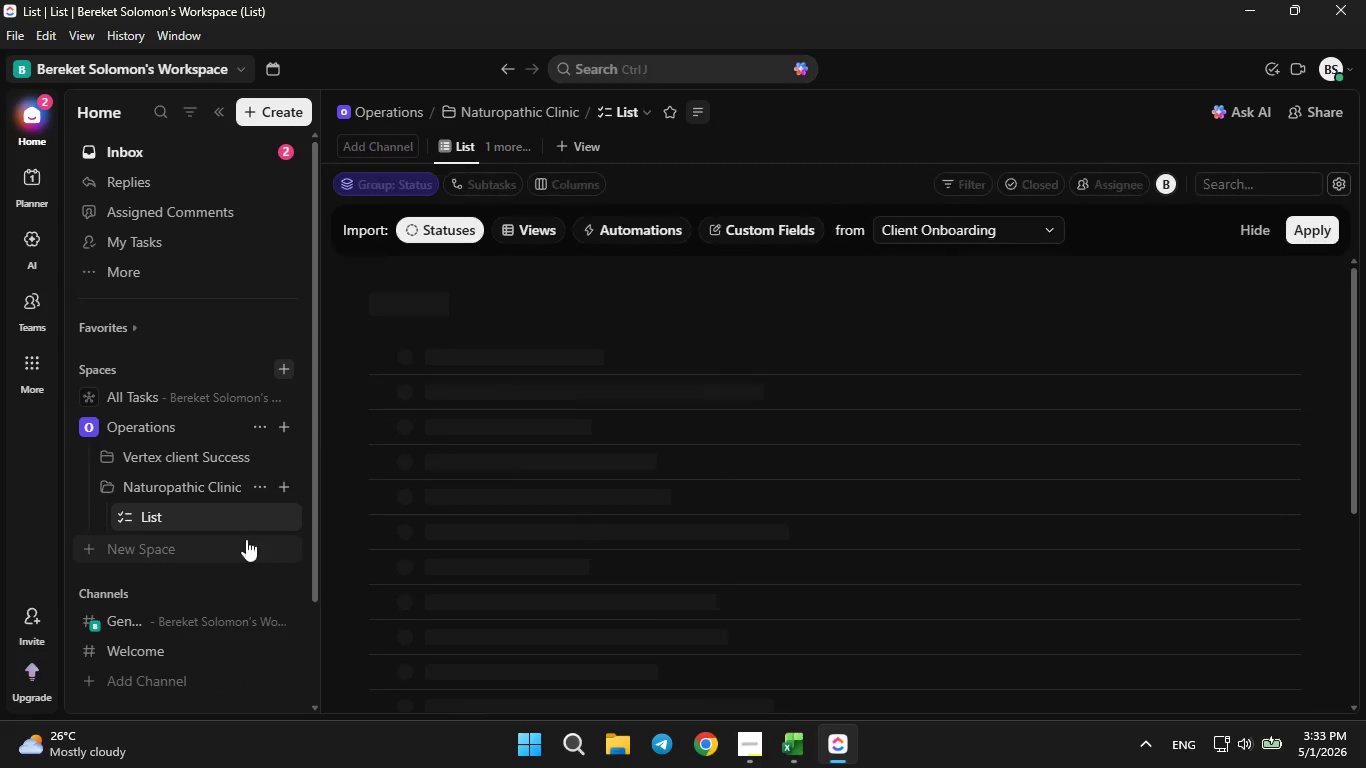 
wait(8.75)
 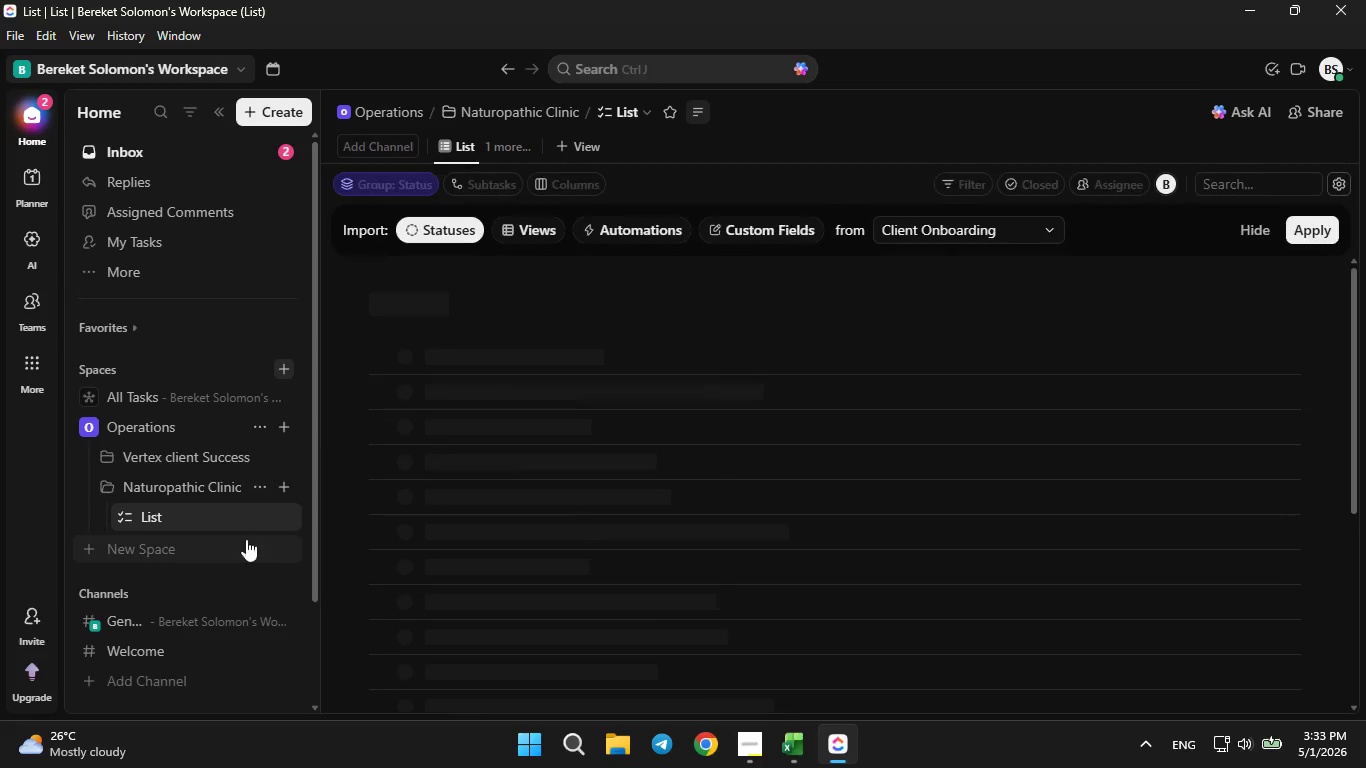 
left_click([280, 492])
 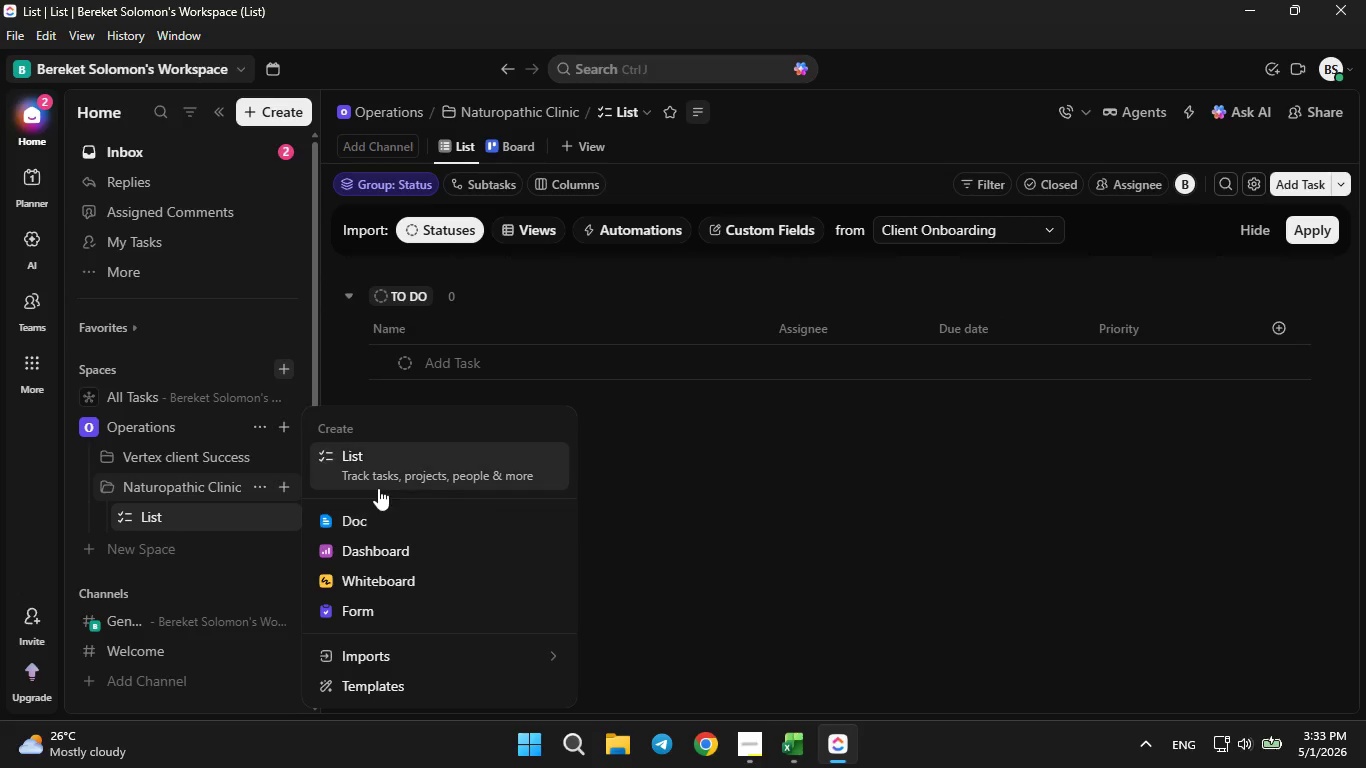 
left_click([380, 477])
 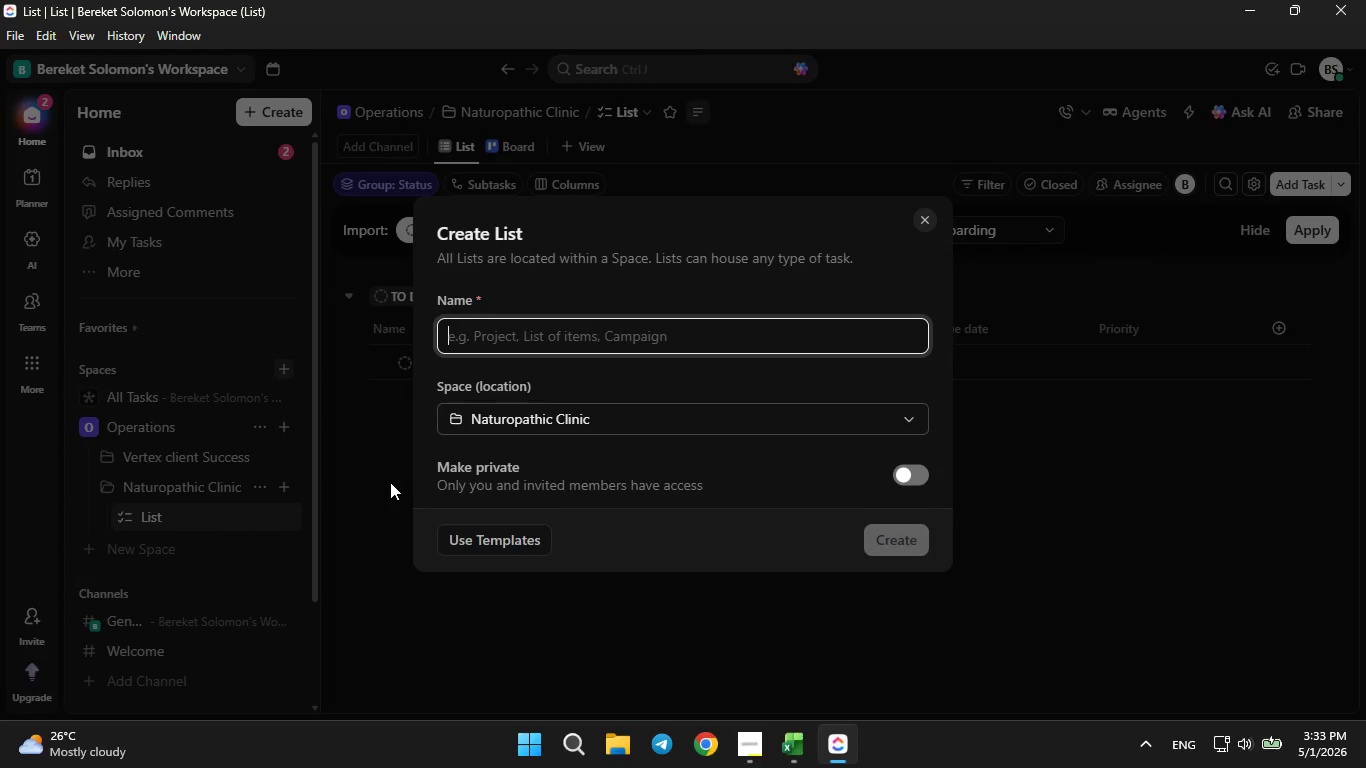 
type(Intake & Lab Pipeline)
 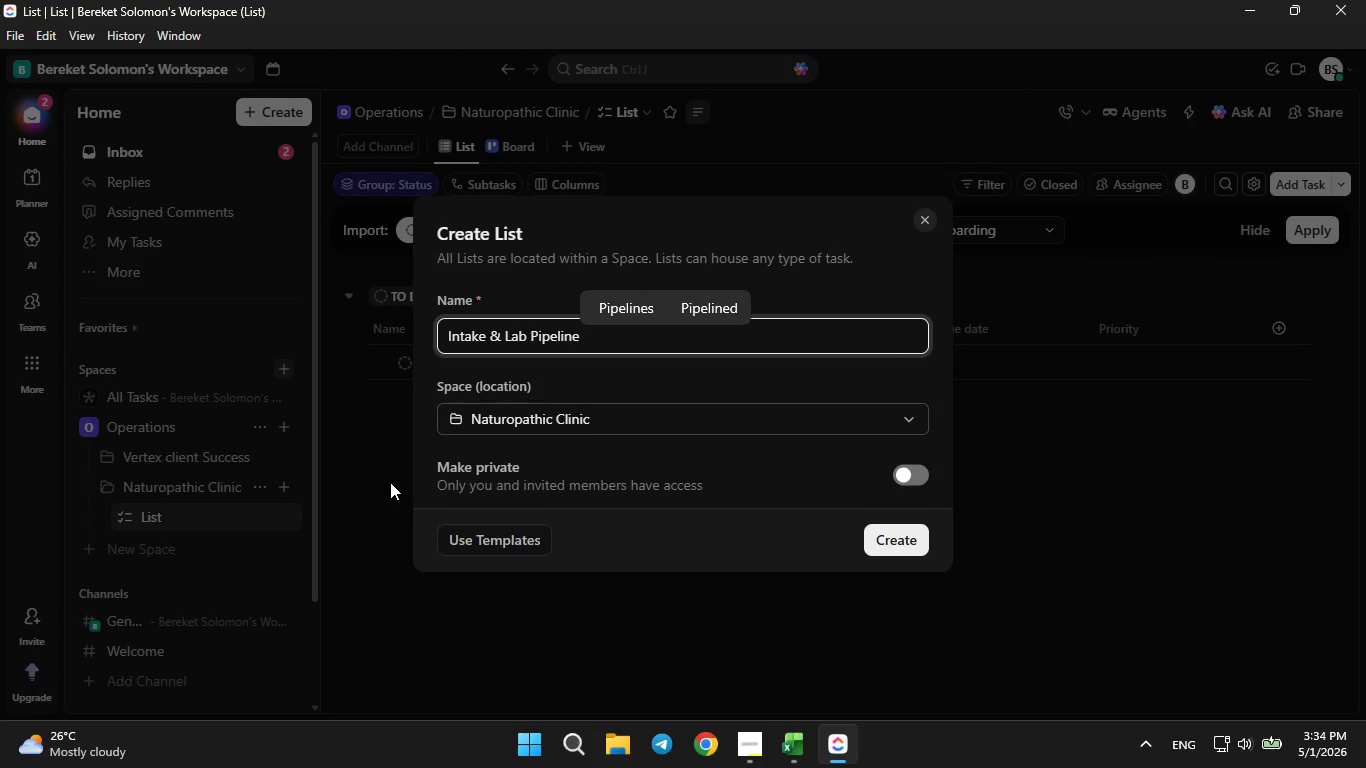 
left_click([918, 531])
 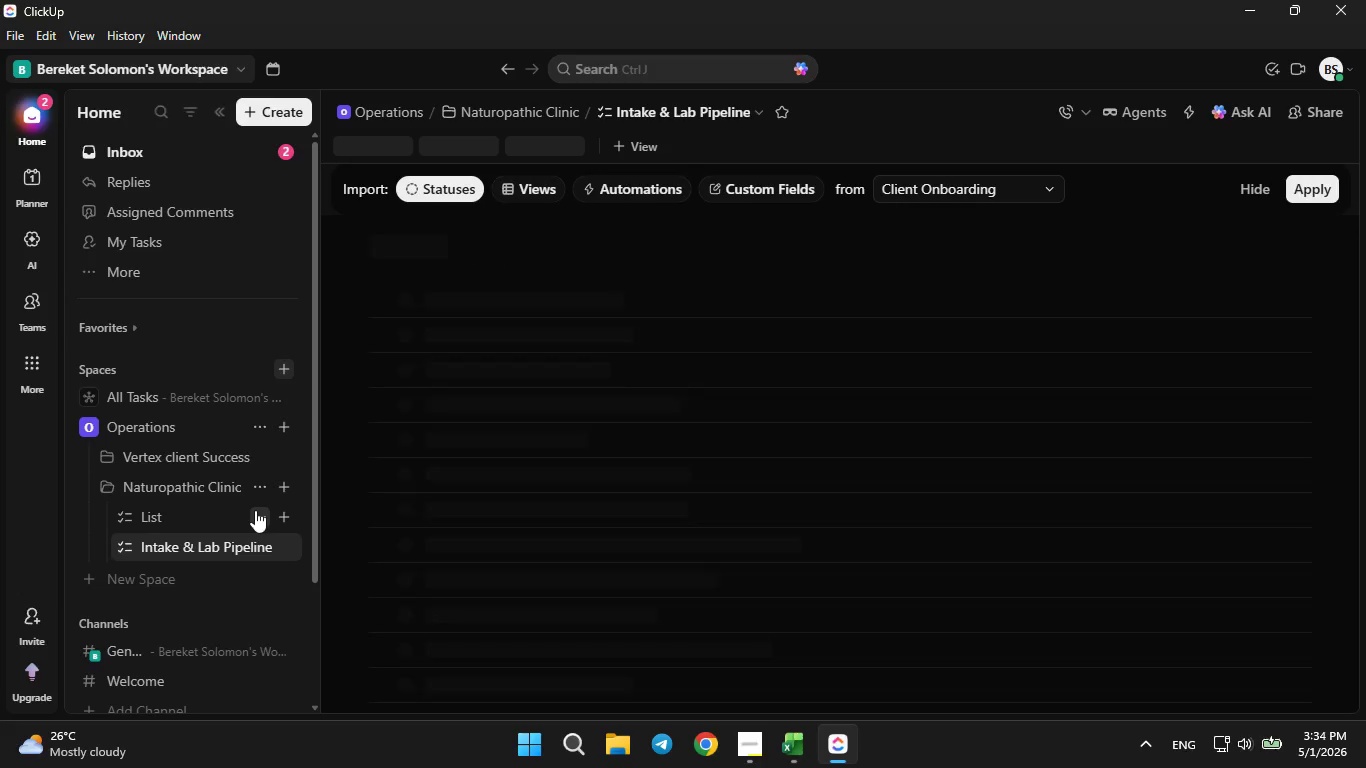 
left_click([256, 510])
 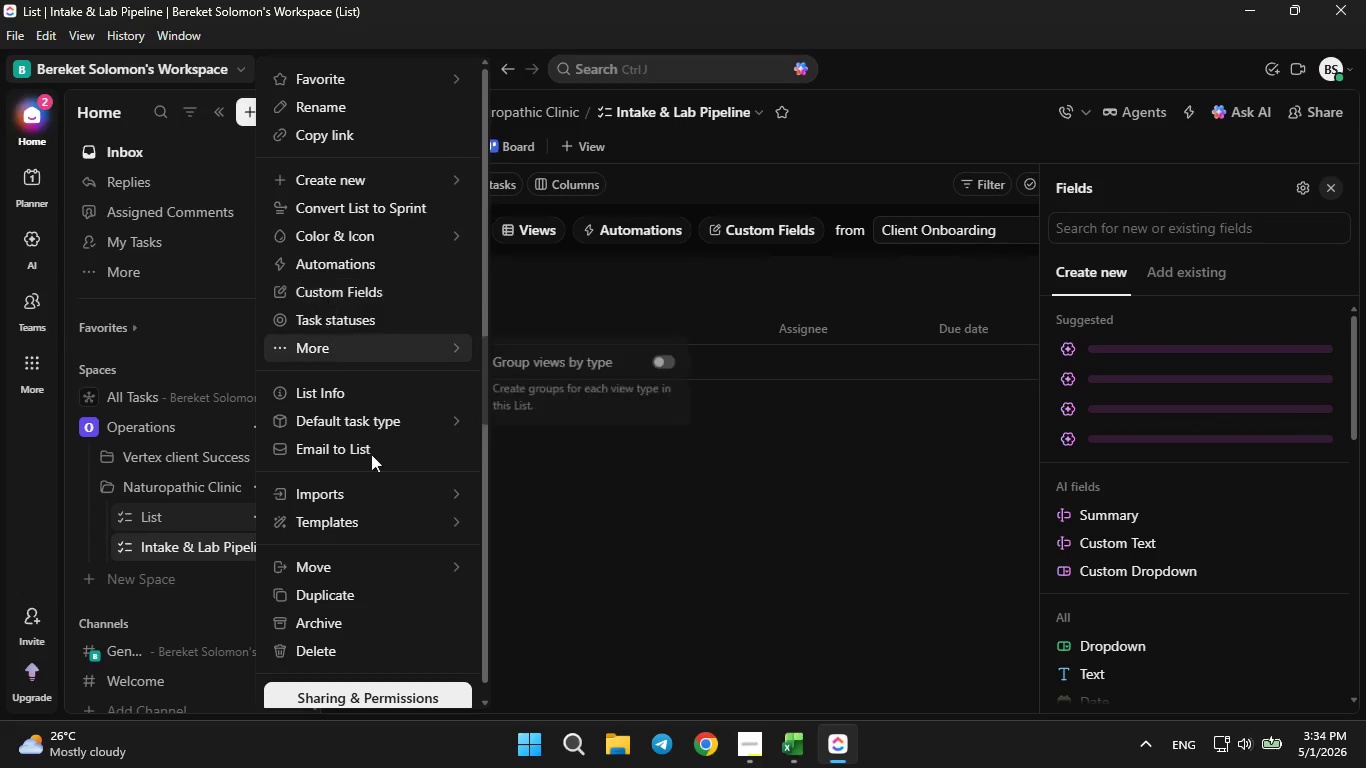 
left_click([340, 644])
 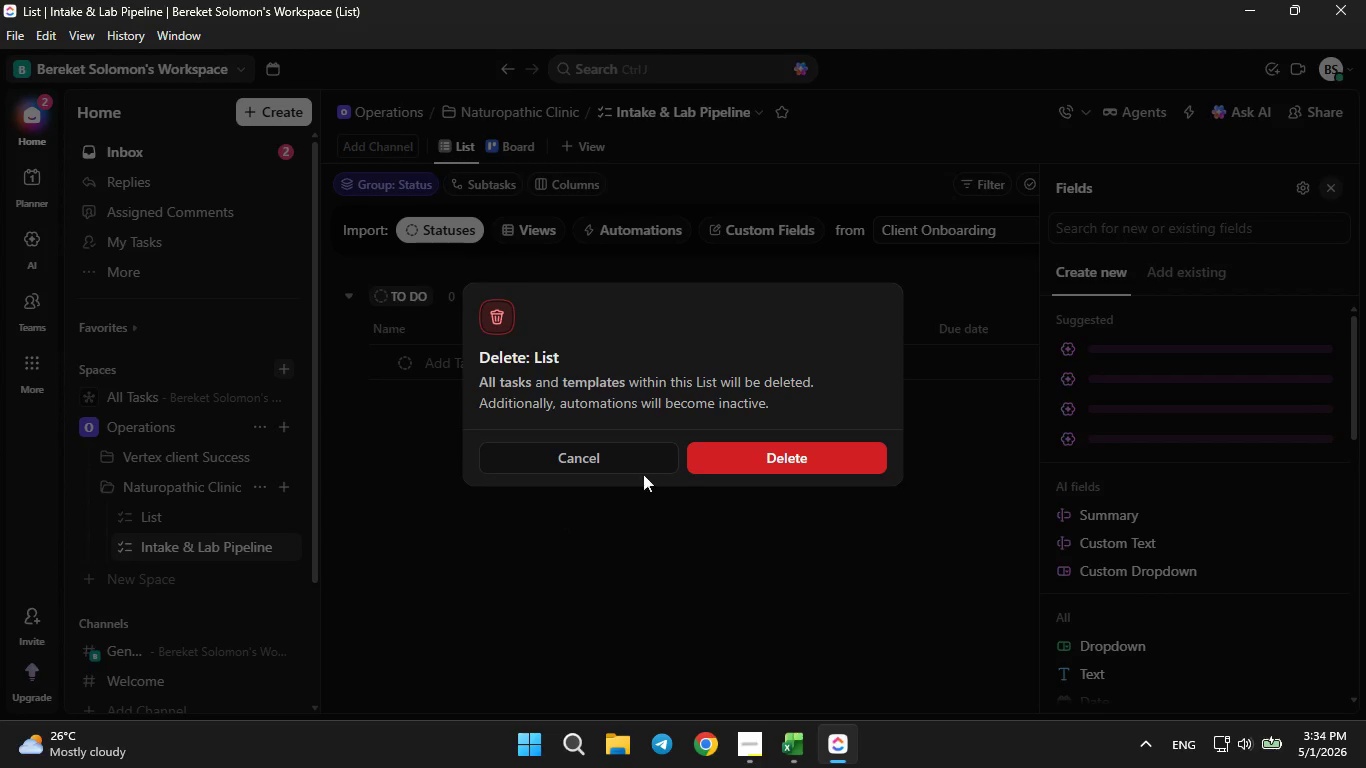 
left_click([701, 453])
 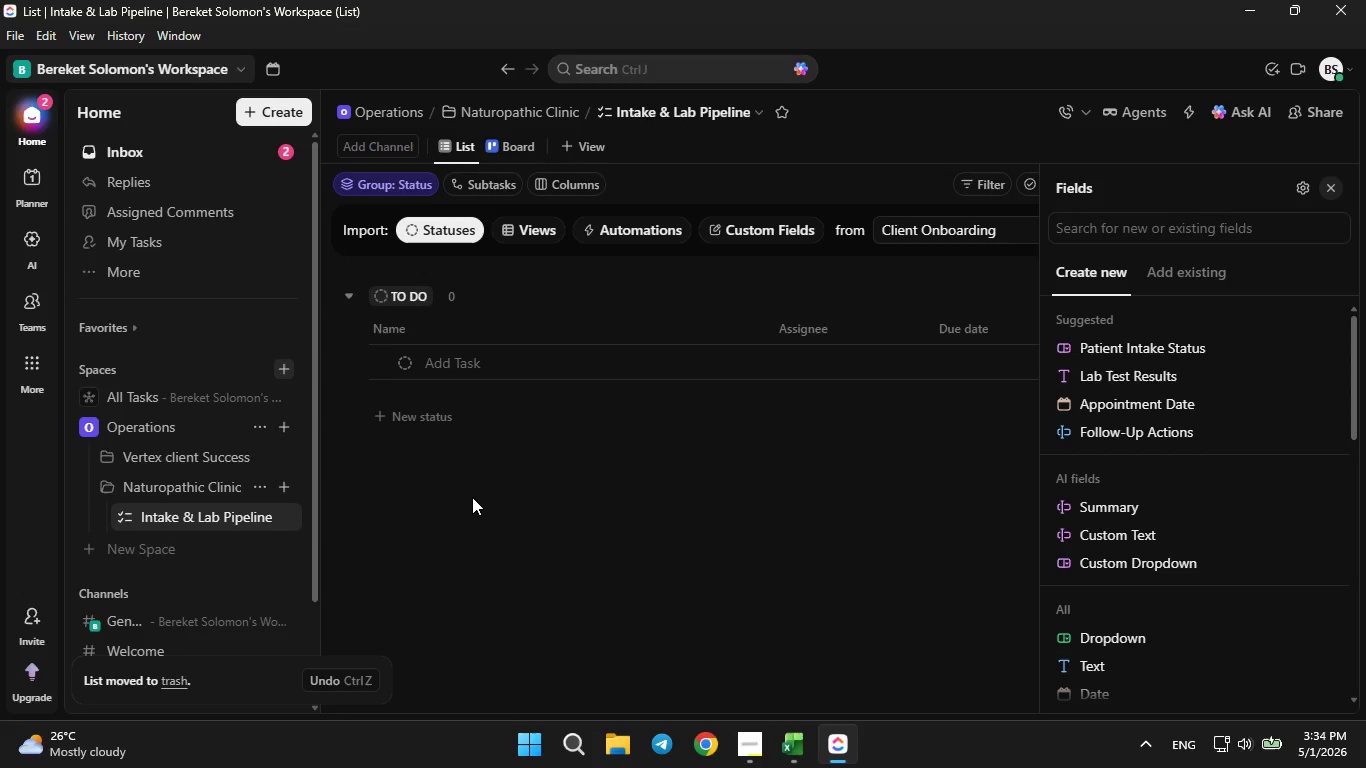 
wait(13.64)
 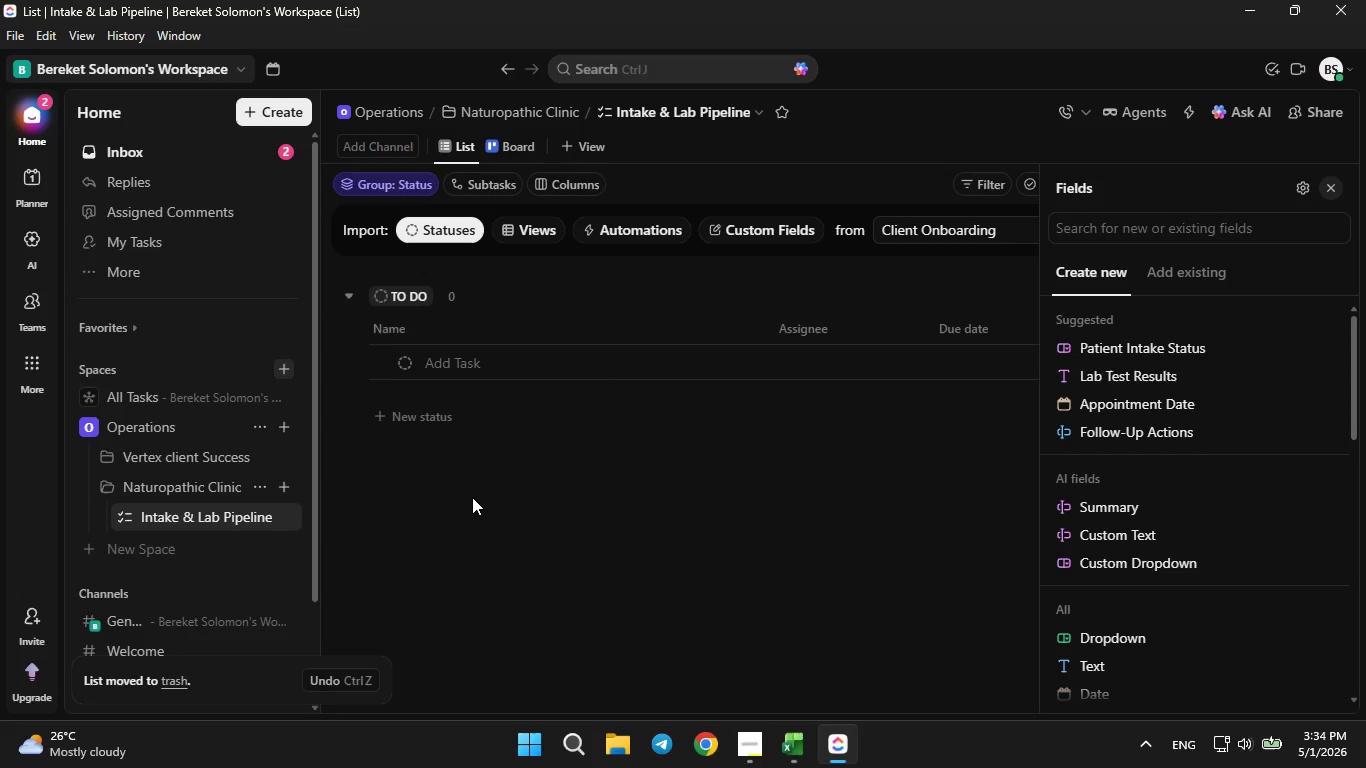 
left_click([259, 518])
 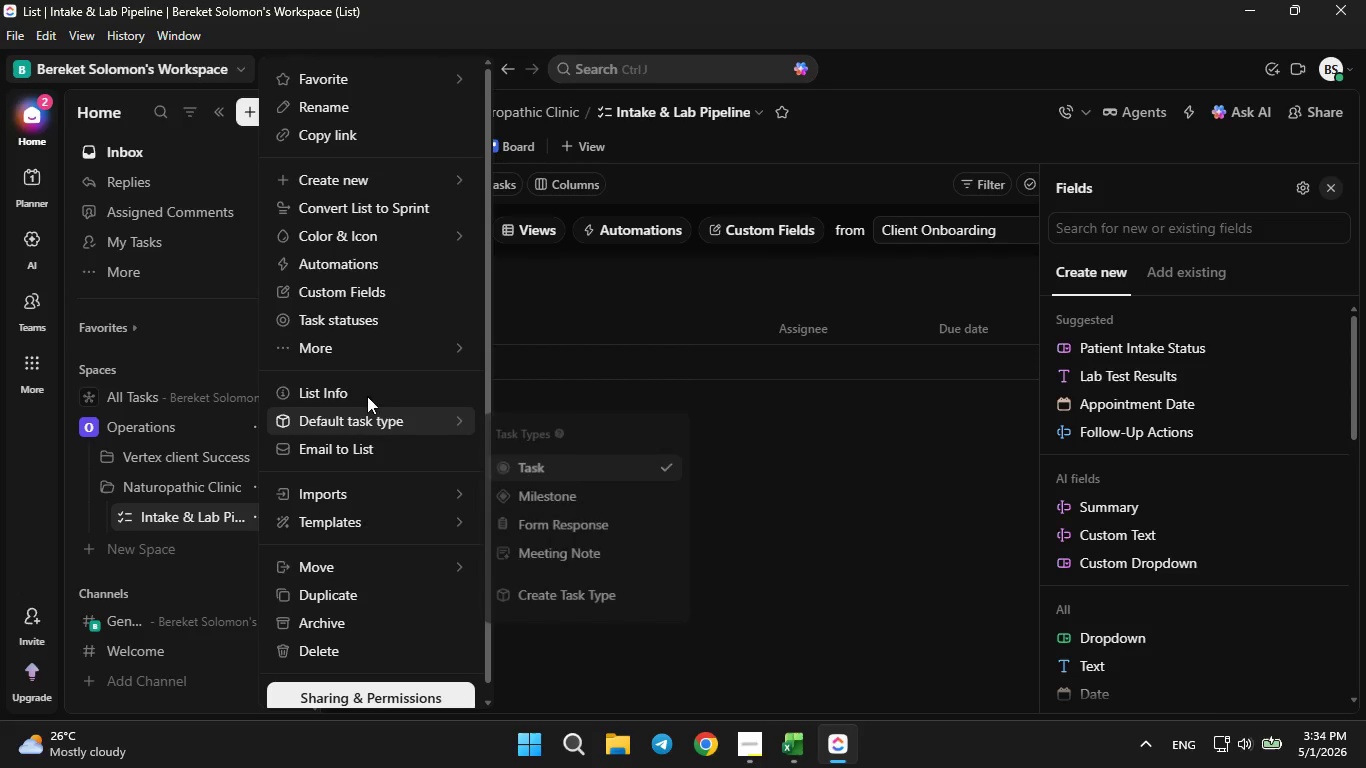 
left_click([334, 321])
 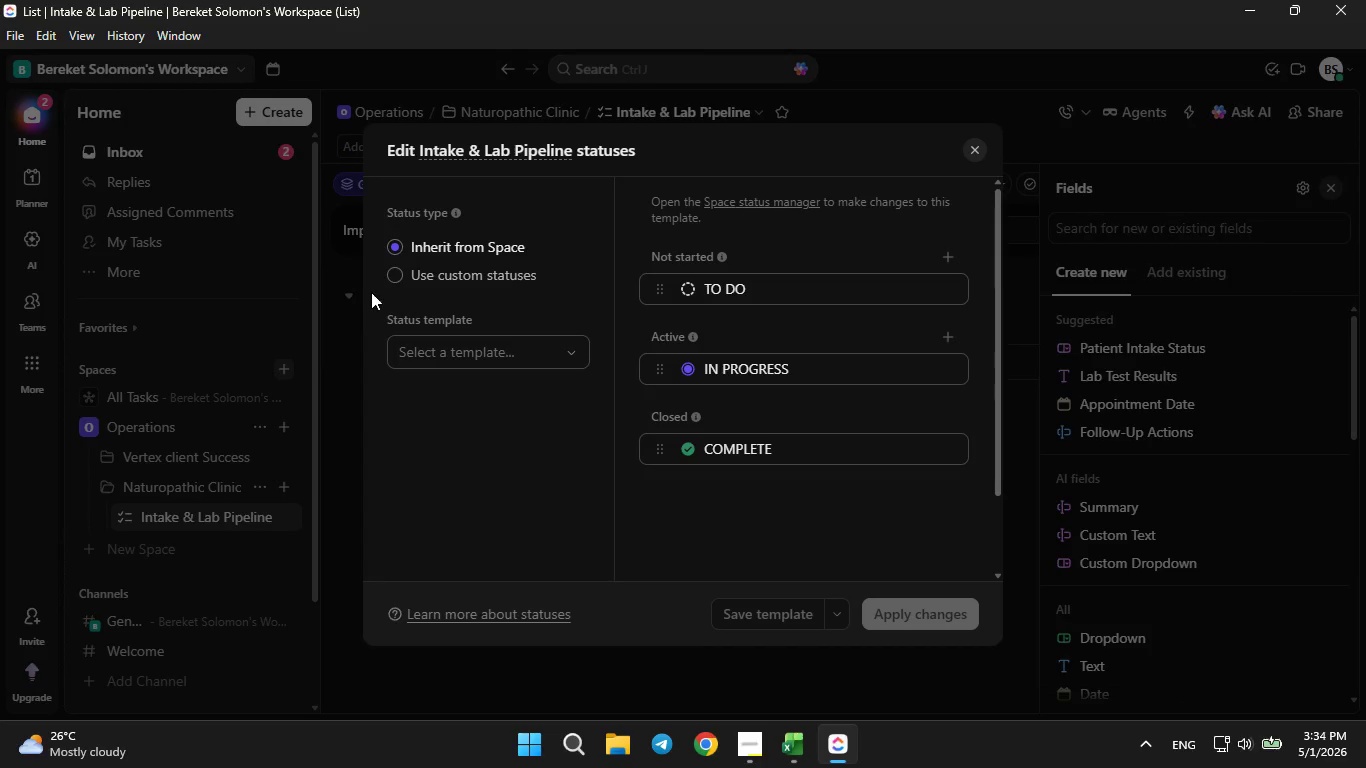 
left_click([389, 278])
 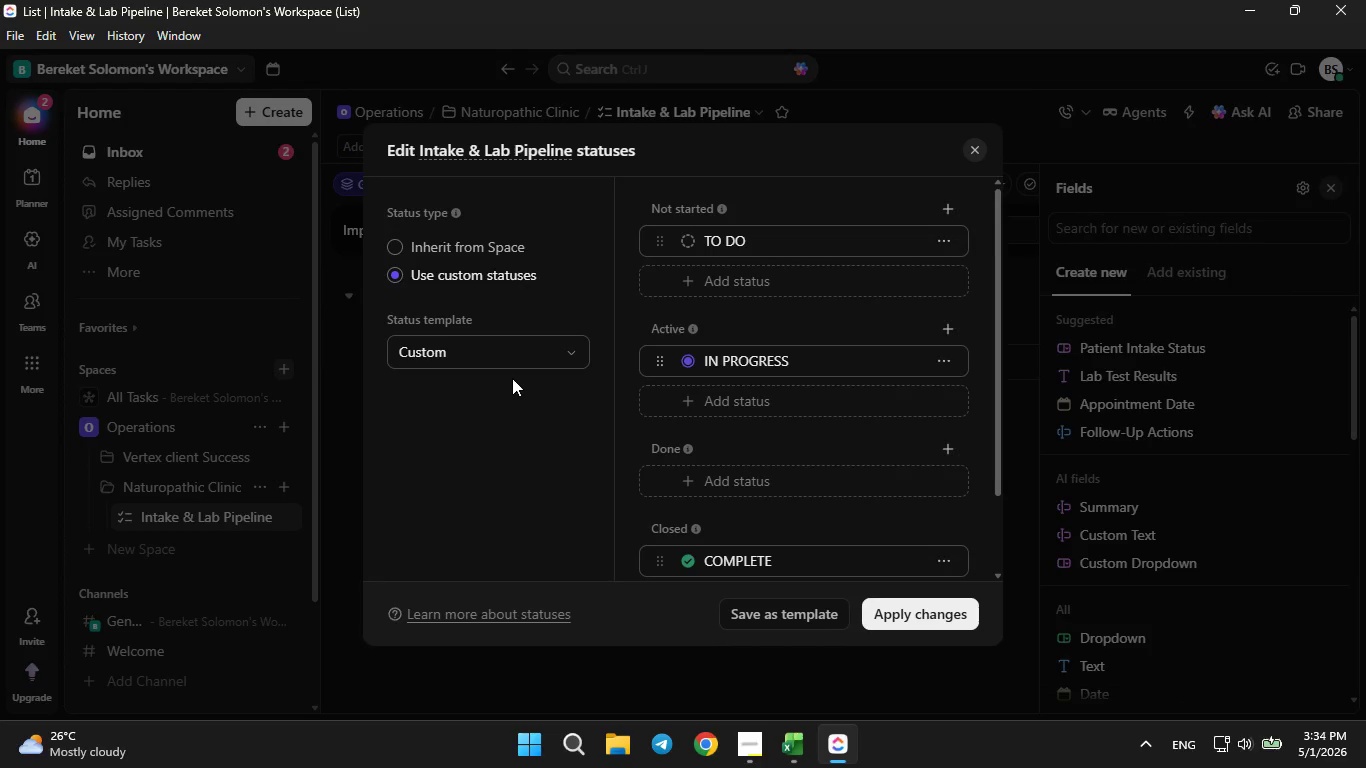 
left_click([519, 346])
 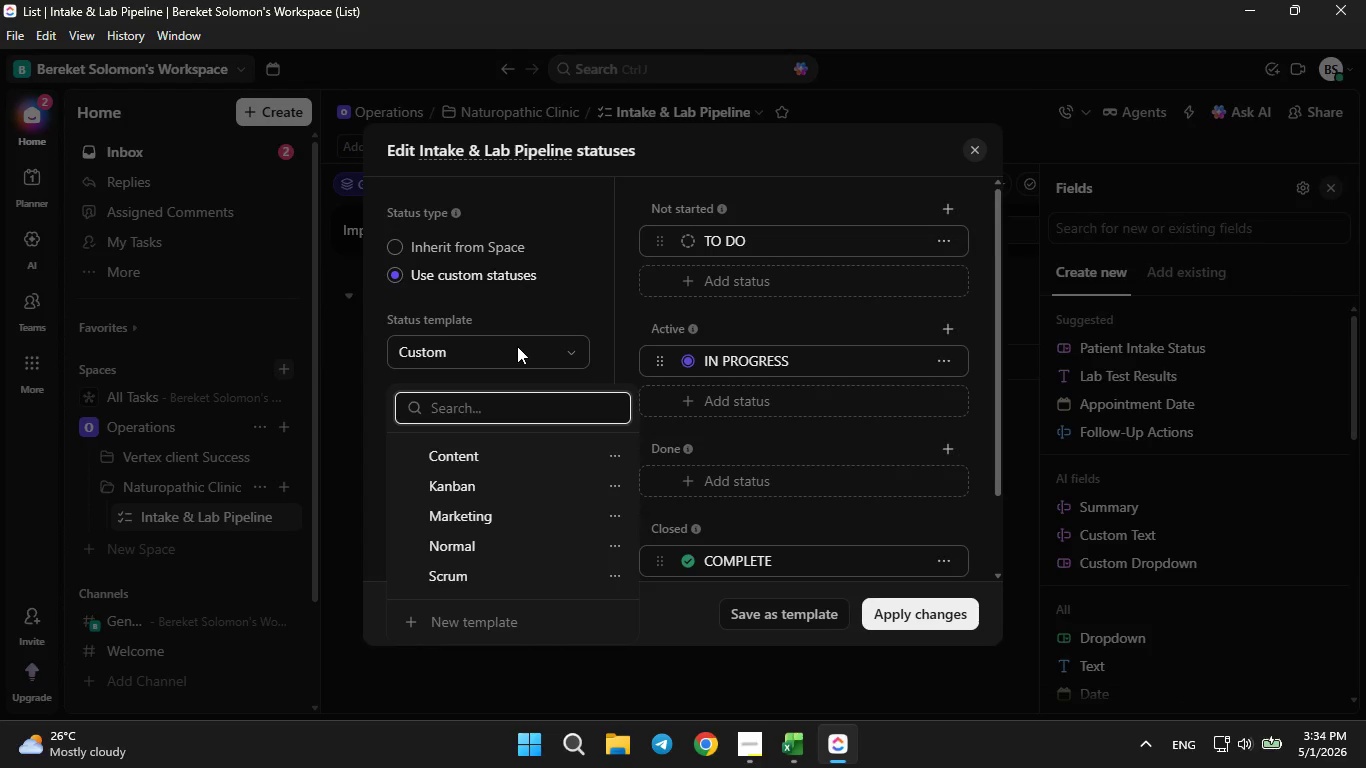 
left_click([517, 346])
 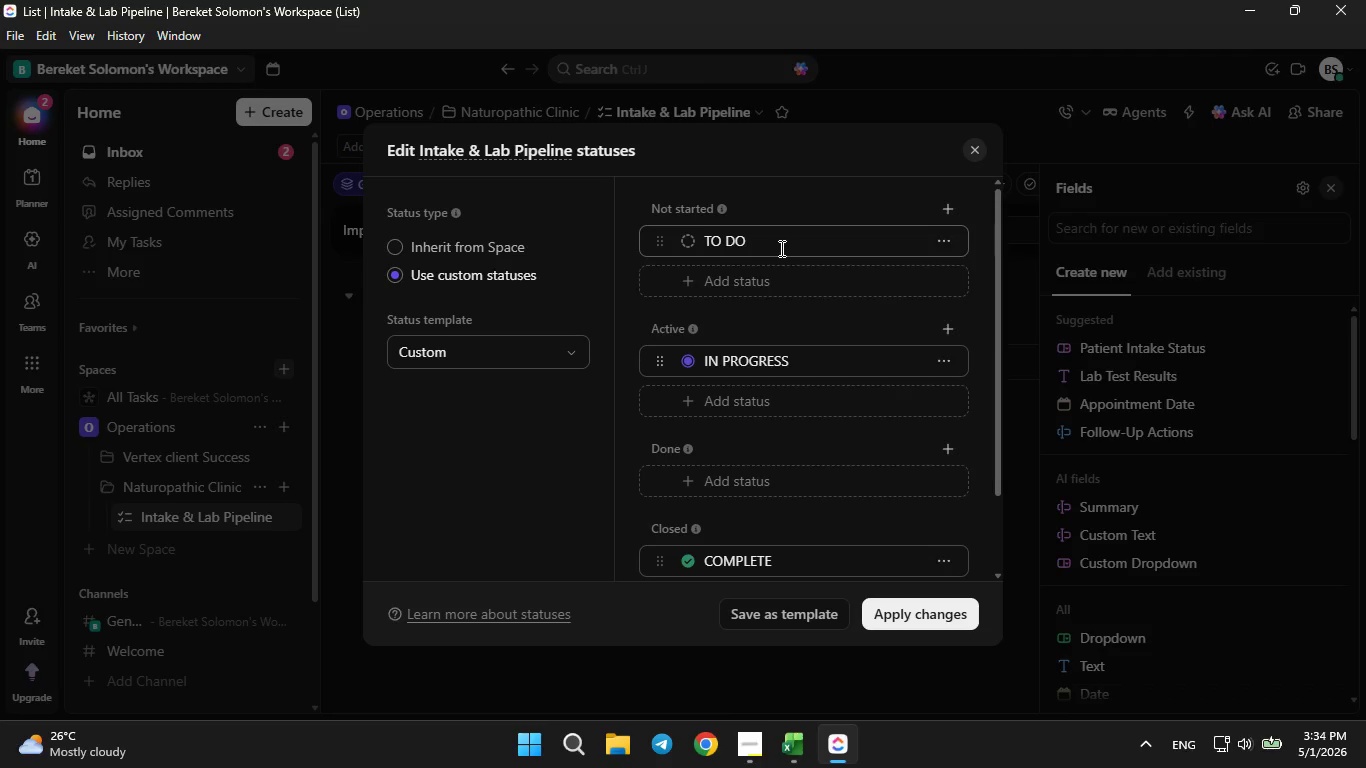 
wait(5.09)
 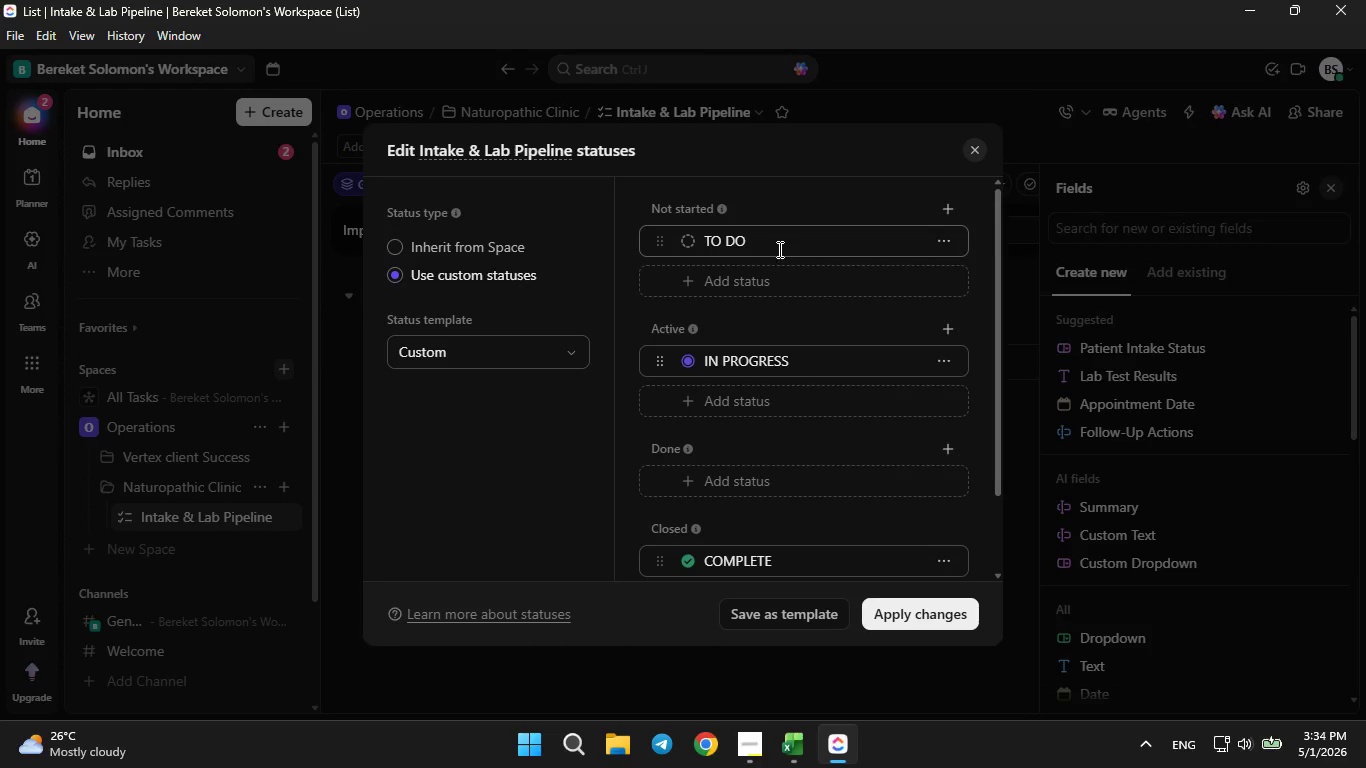 
left_click([780, 248])
 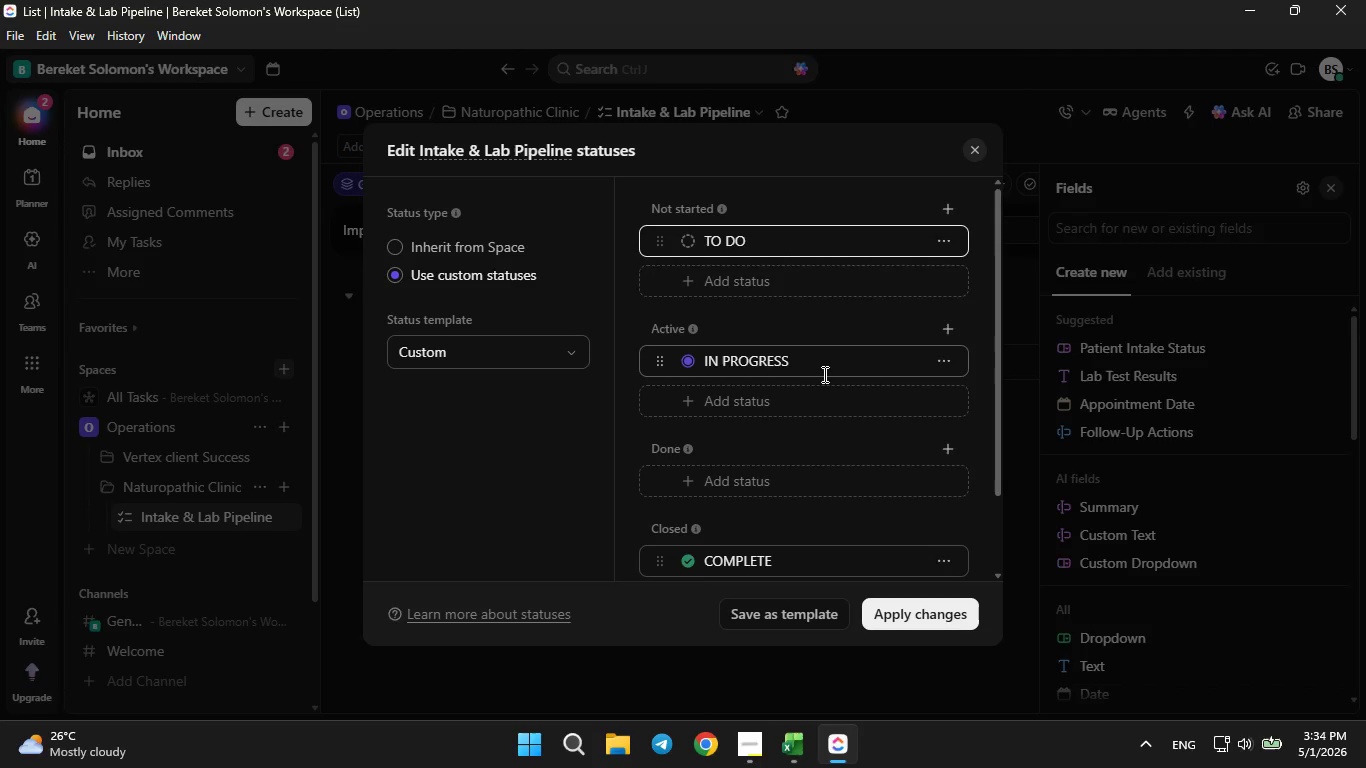 
key(Backspace)
key(Backspace)
key(Backspace)
key(Backspace)
key(Backspace)
type(Open)
 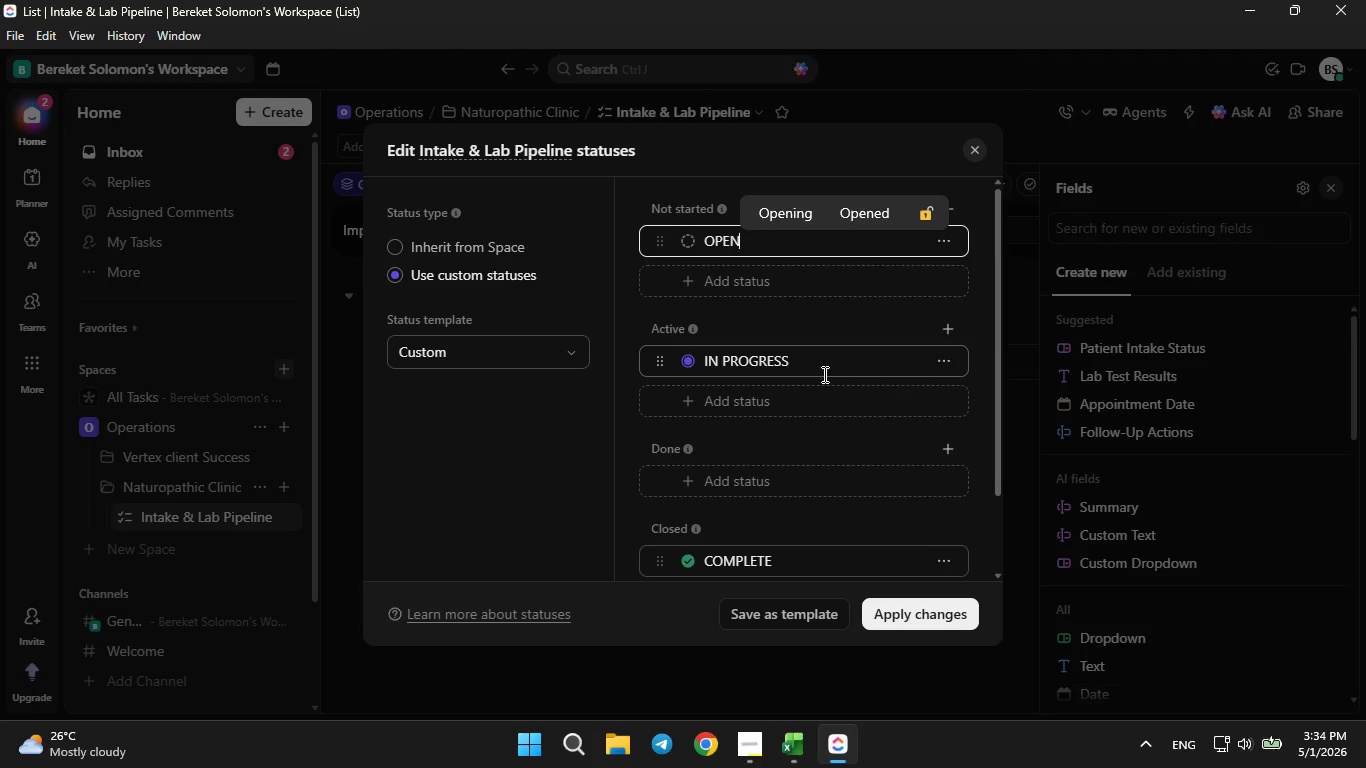 
left_click([822, 370])
 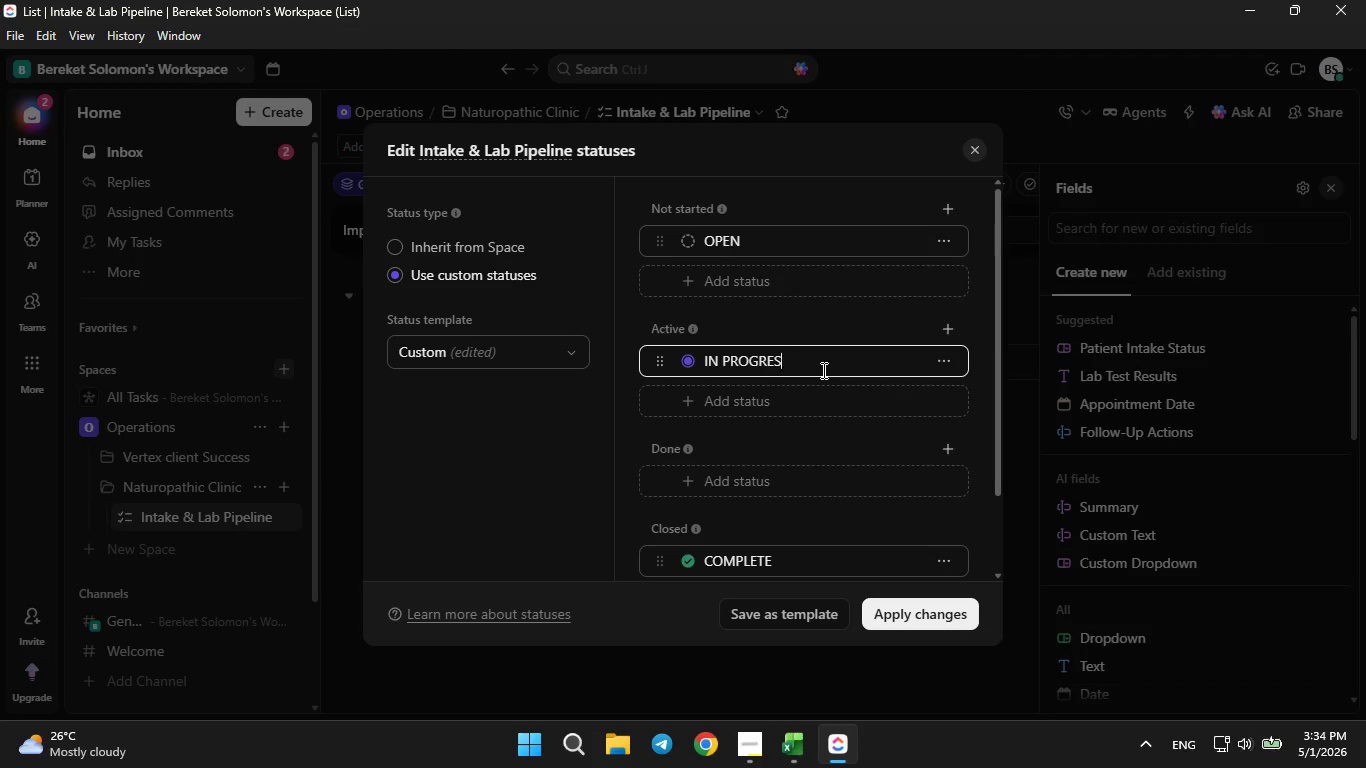 
key(Backspace)
key(Backspace)
key(Backspace)
key(Backspace)
key(Backspace)
key(Backspace)
key(Backspace)
key(Backspace)
key(Backspace)
key(Backspace)
key(Backspace)
type(Intake fr)
key(Backspace)
type(orm sent)
 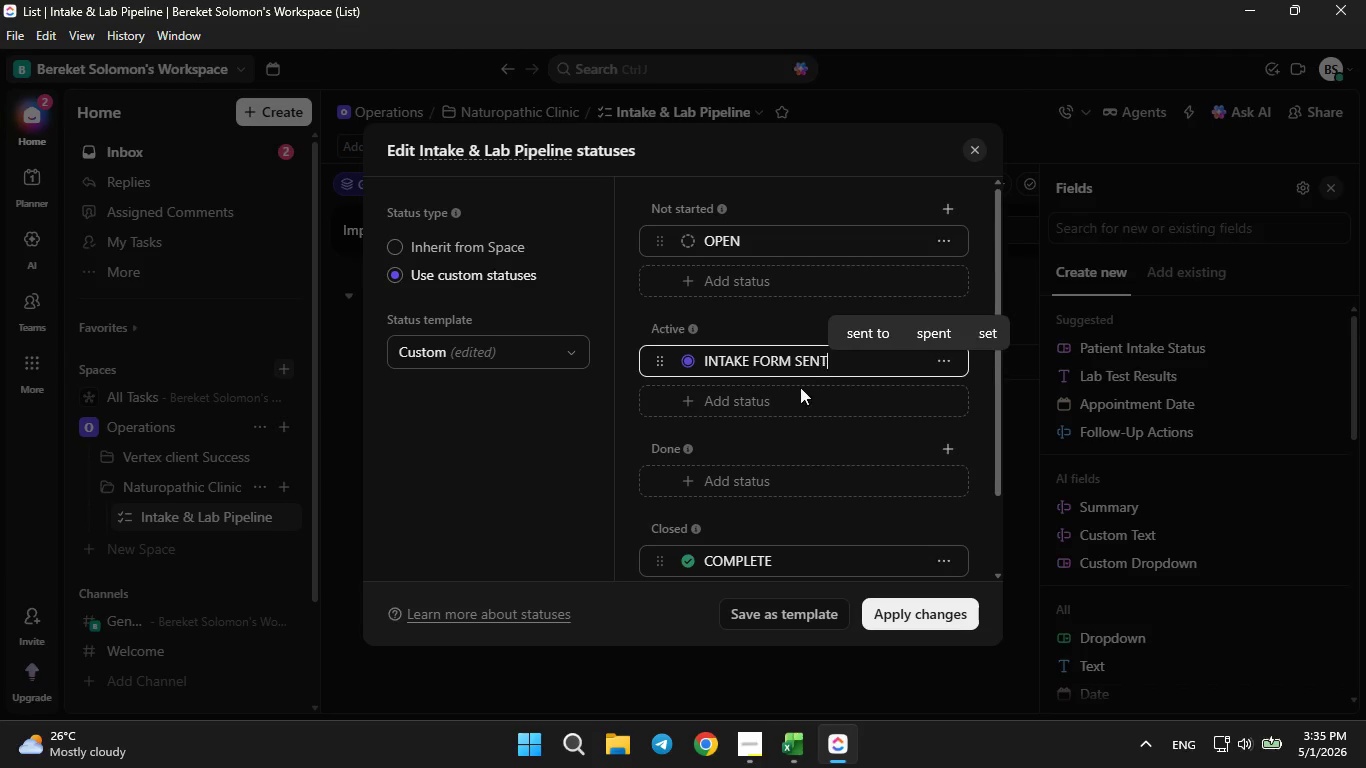 
left_click([790, 395])
 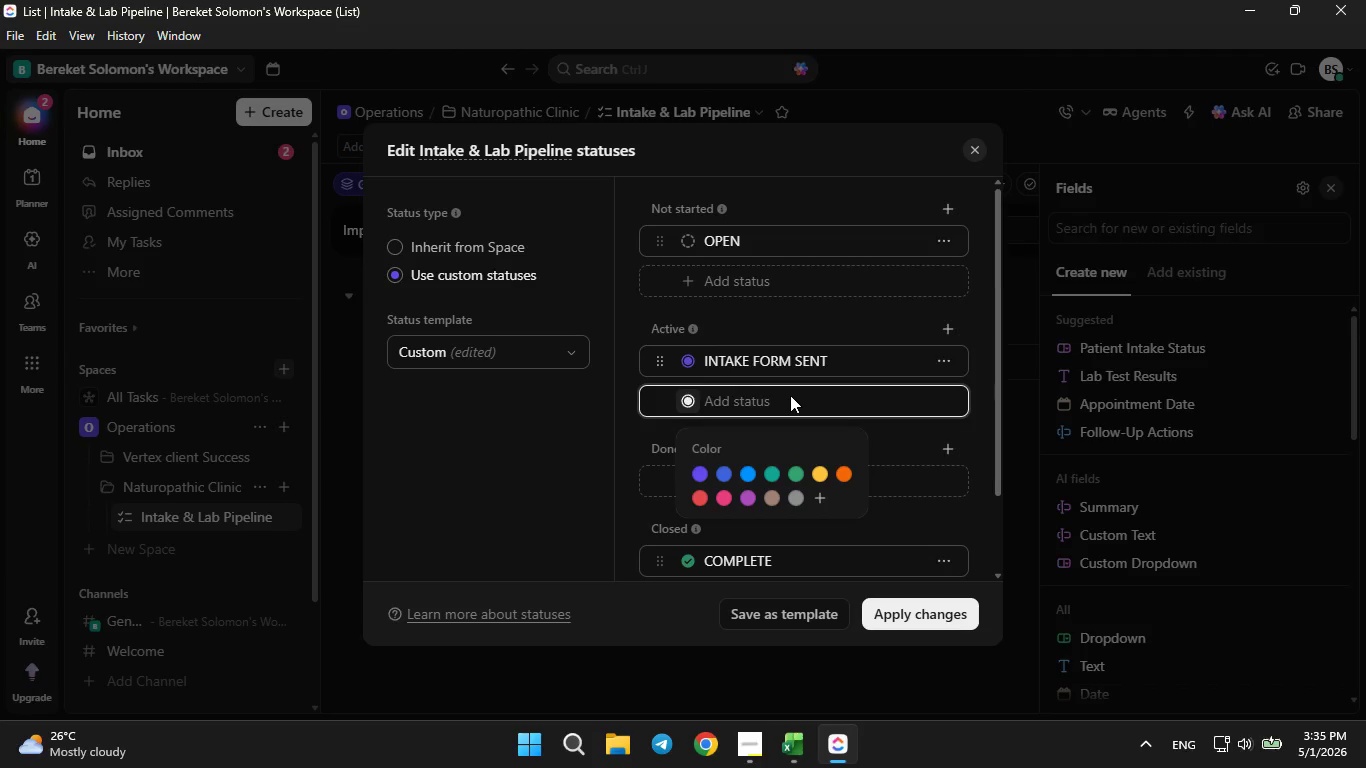 
type(waiy)
key(Backspace)
type(ting for labs)
 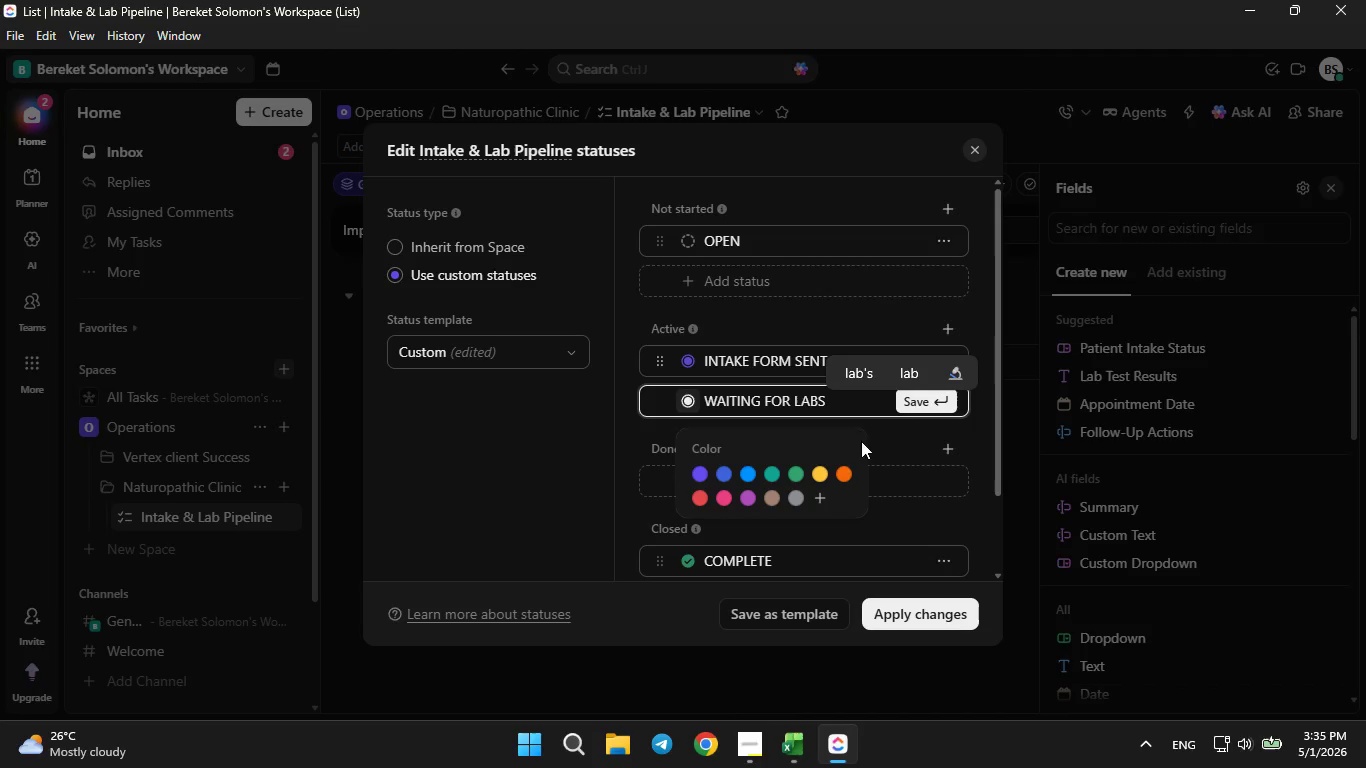 
key(Enter)
 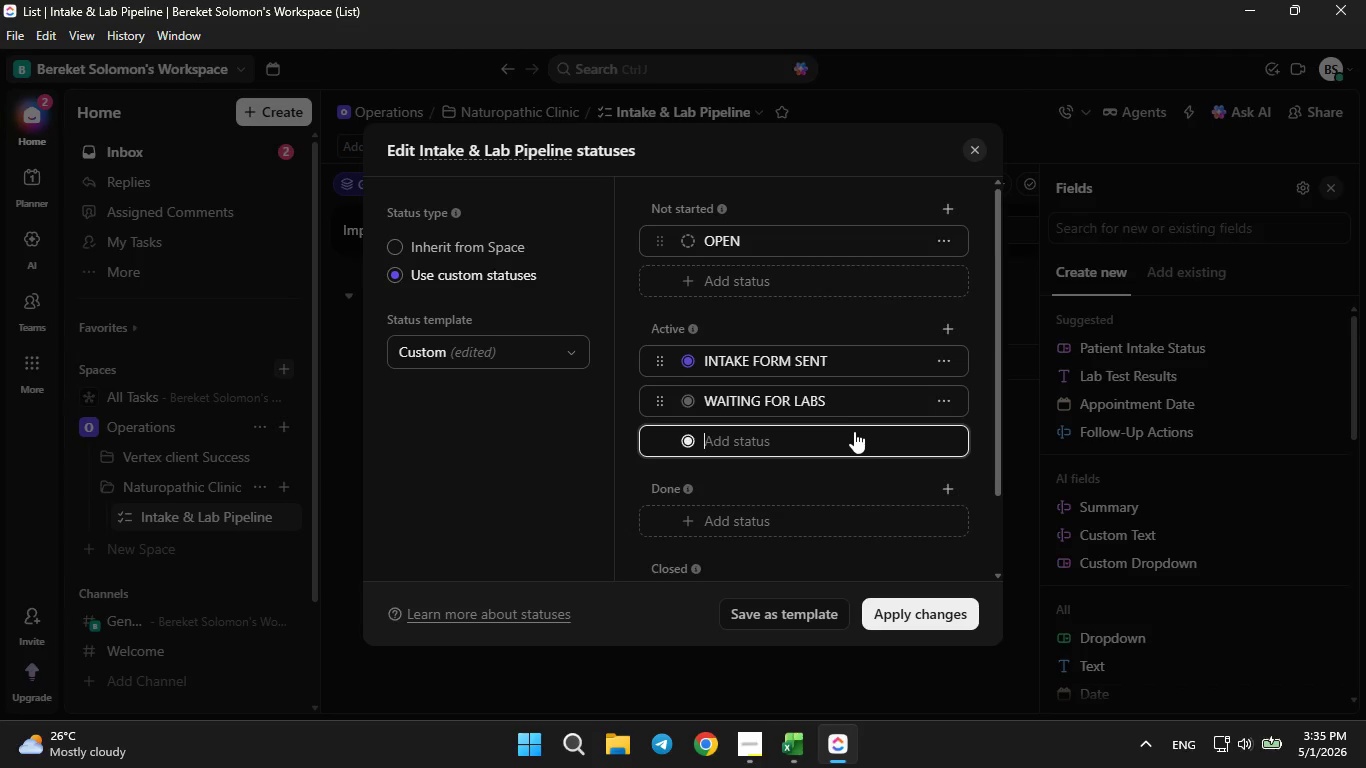 
type(lab results received)
 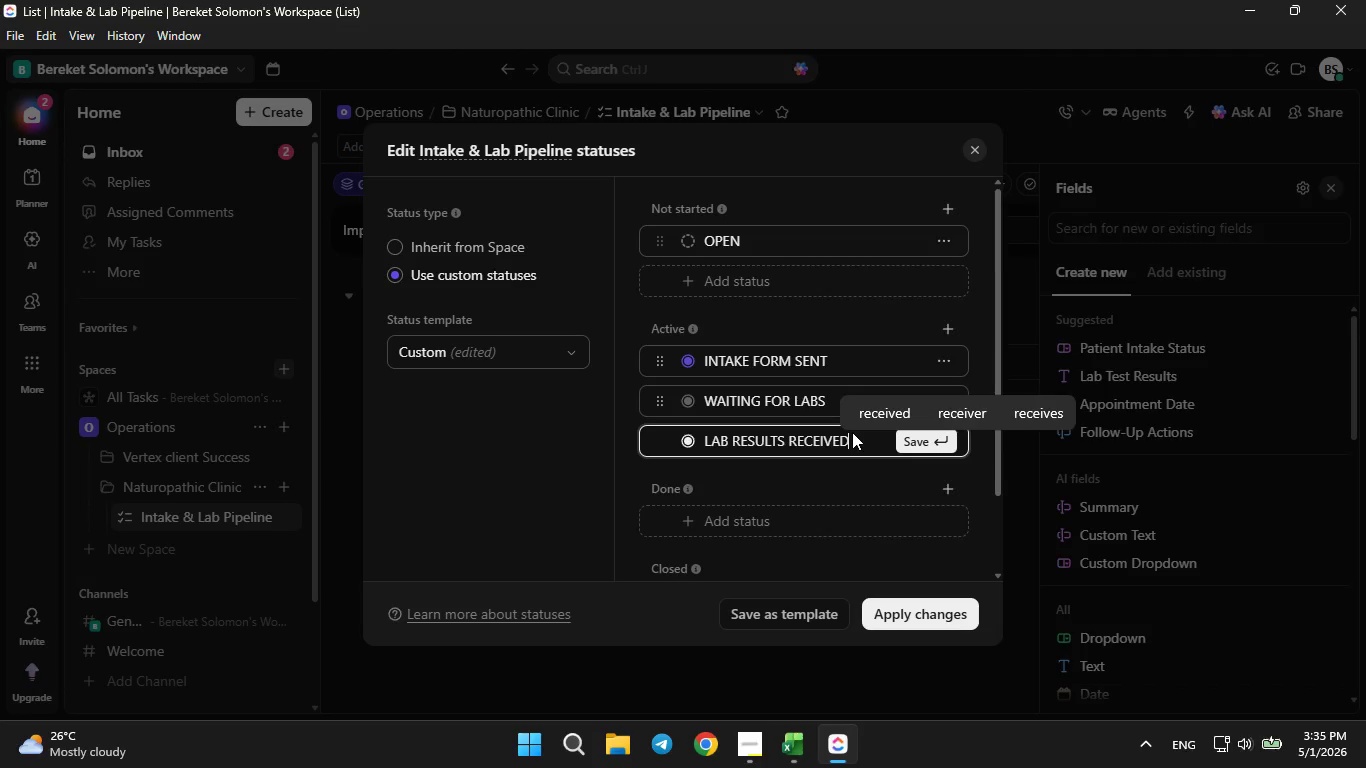 
key(Enter)
 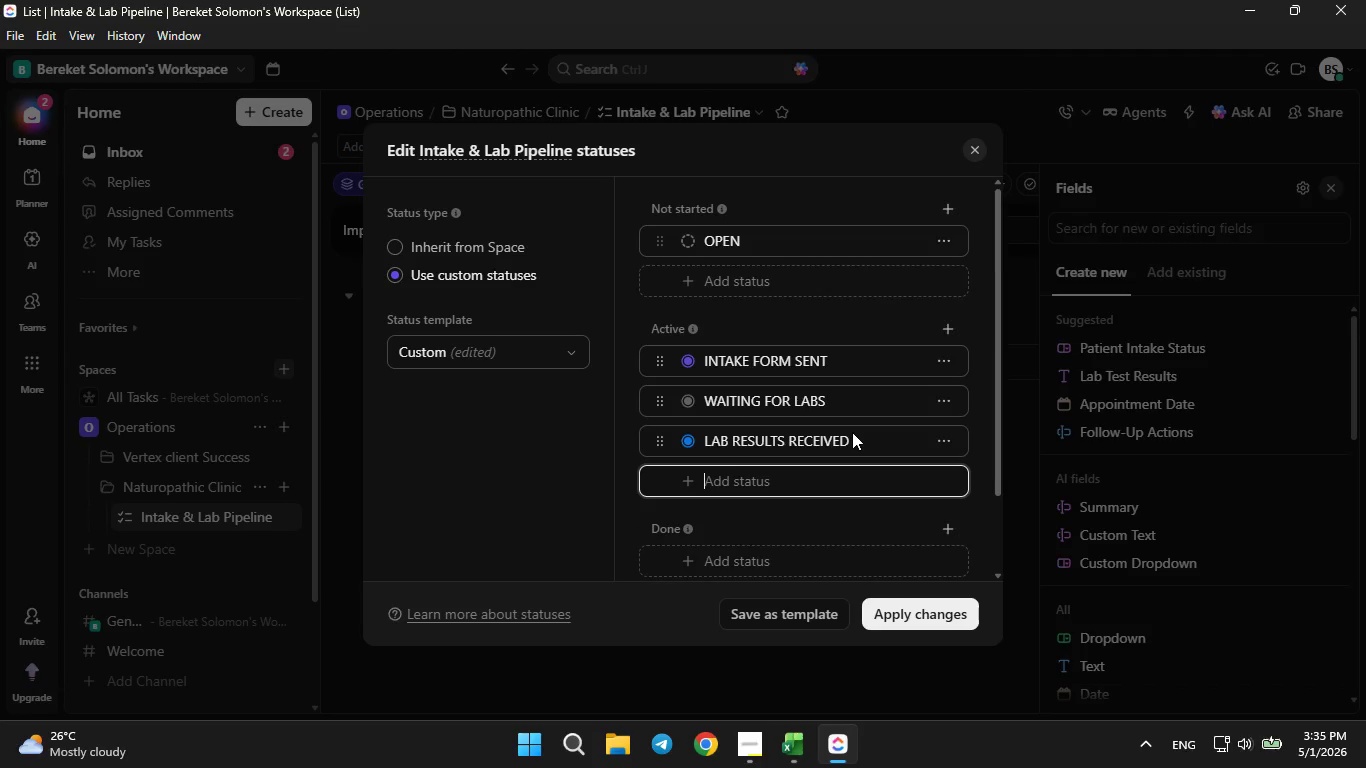 
type(internal review)
 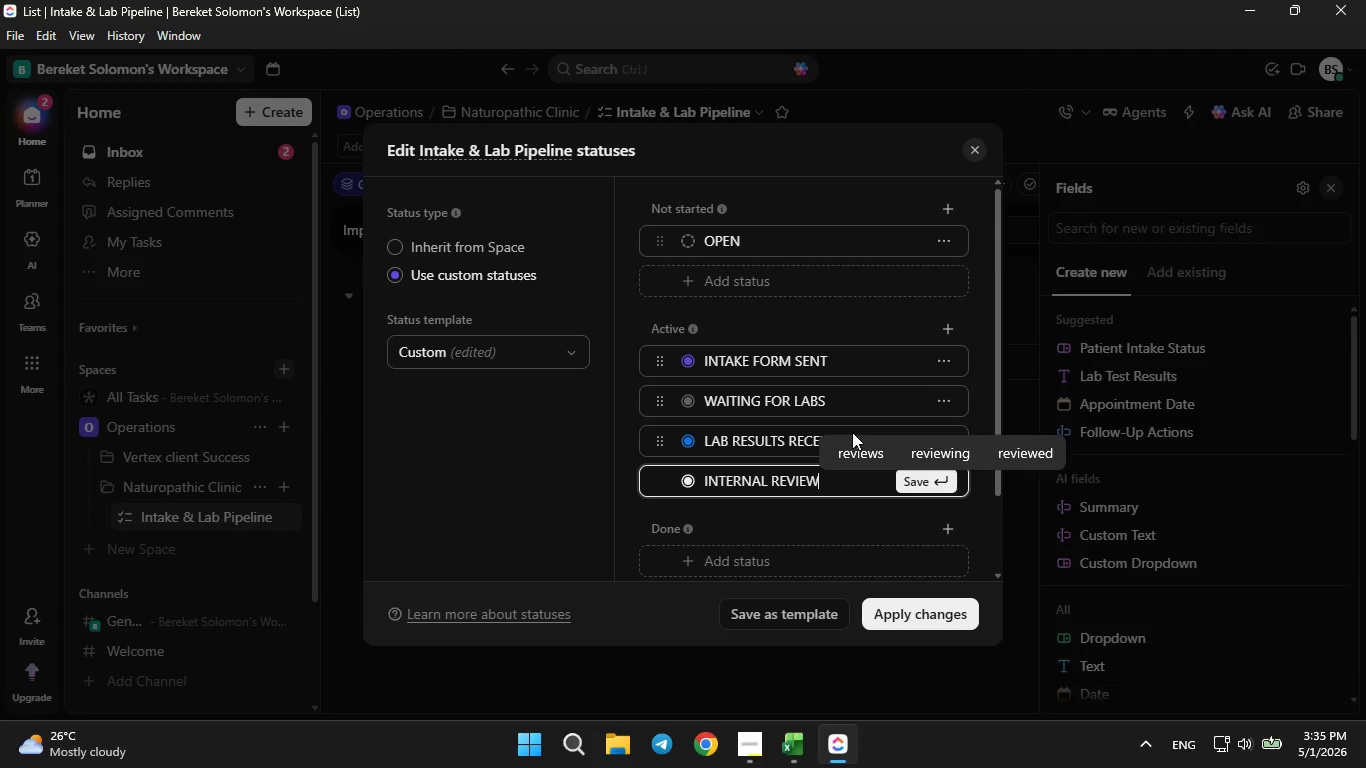 
key(Enter)
 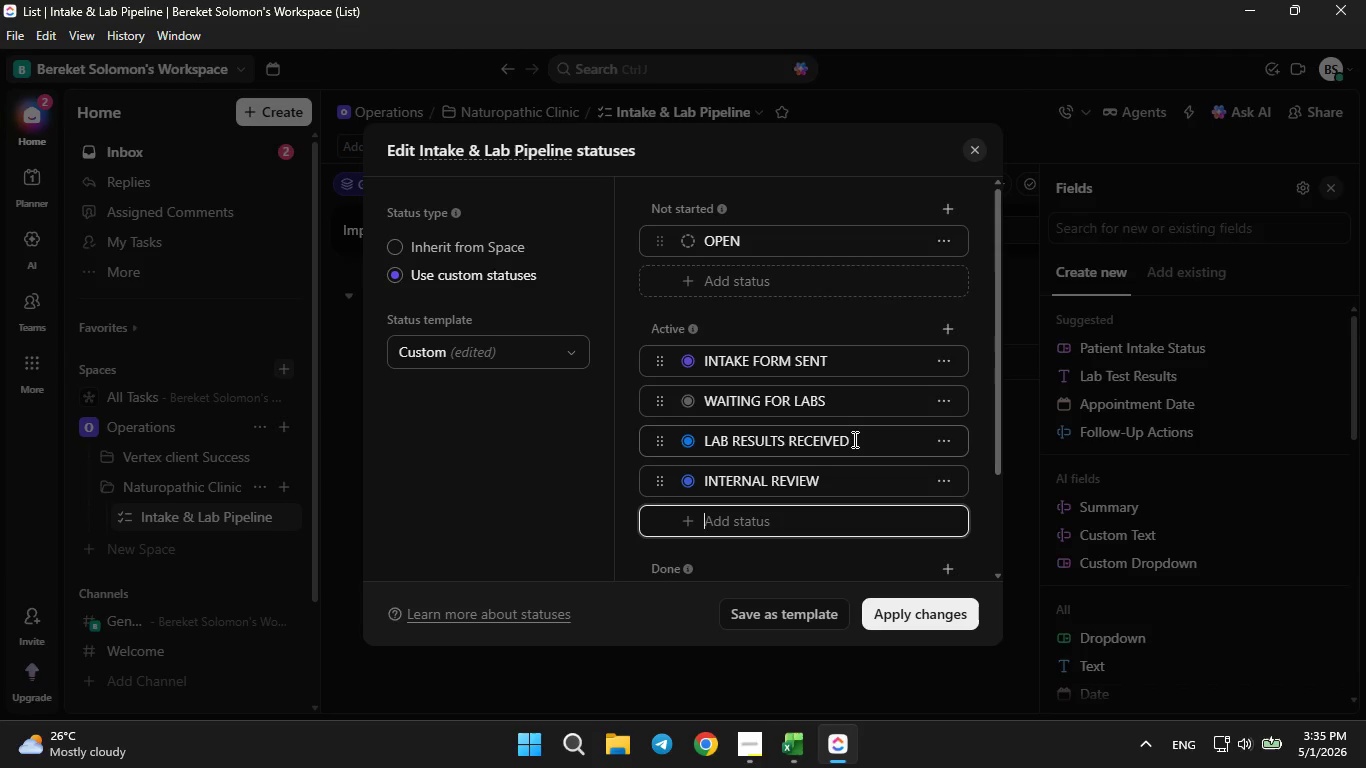 
scroll: coordinate [986, 350], scroll_direction: down, amount: 7.0
 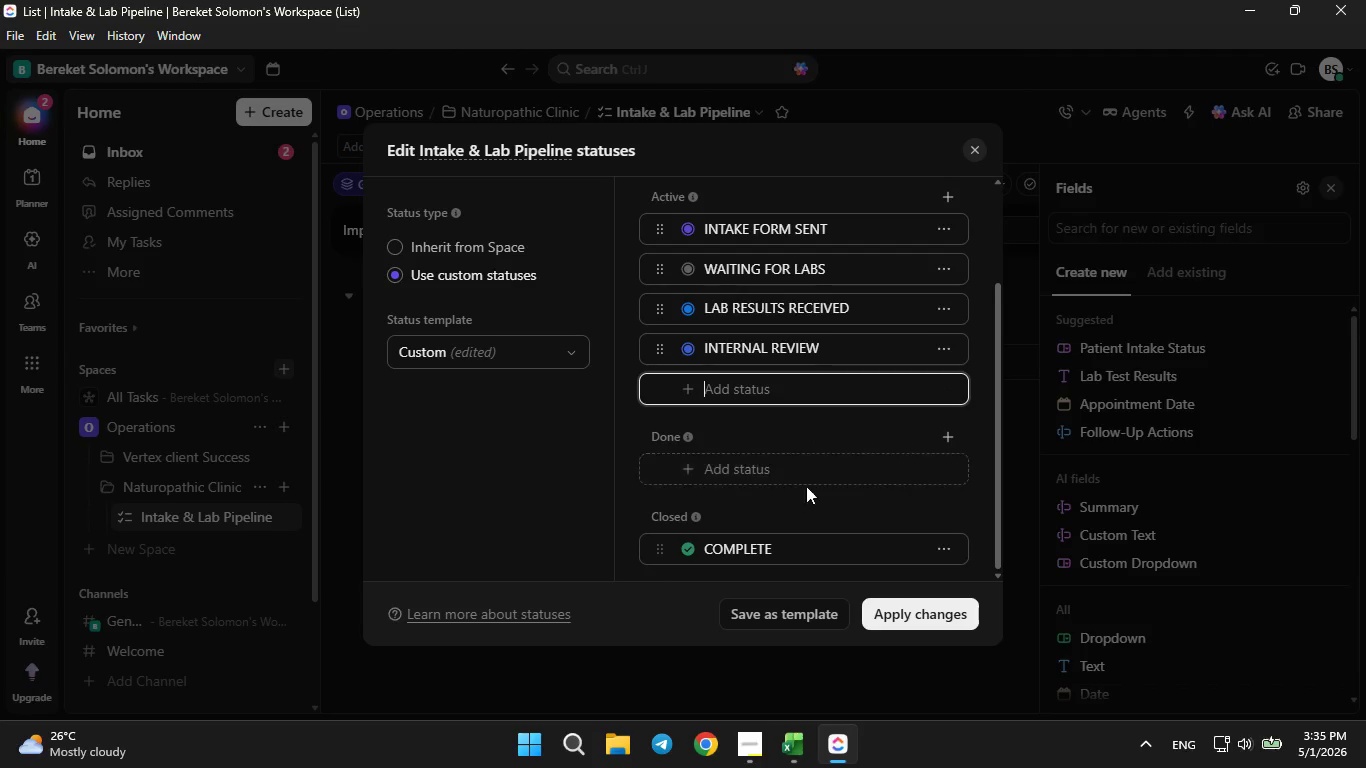 
left_click([808, 473])
 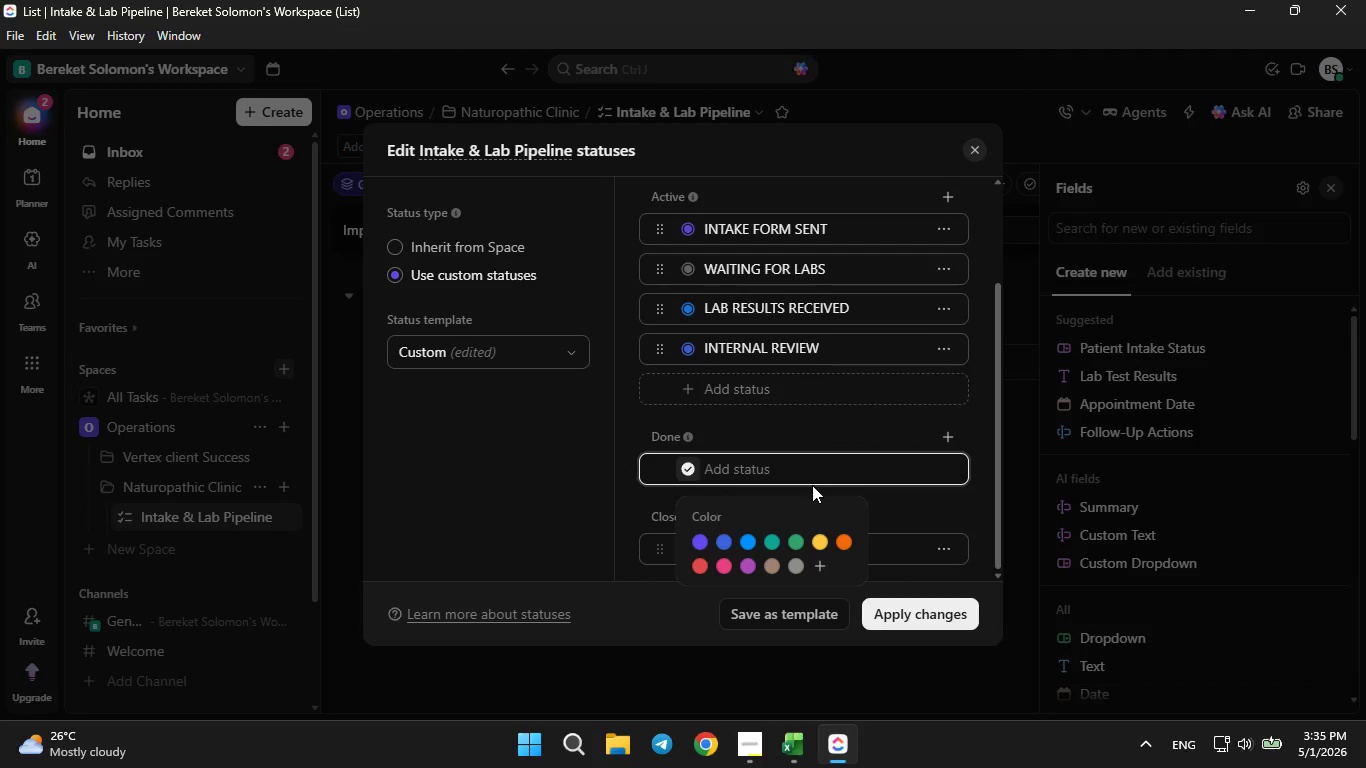 
type(red)
key(Backspace)
type(ady for follow-up)
 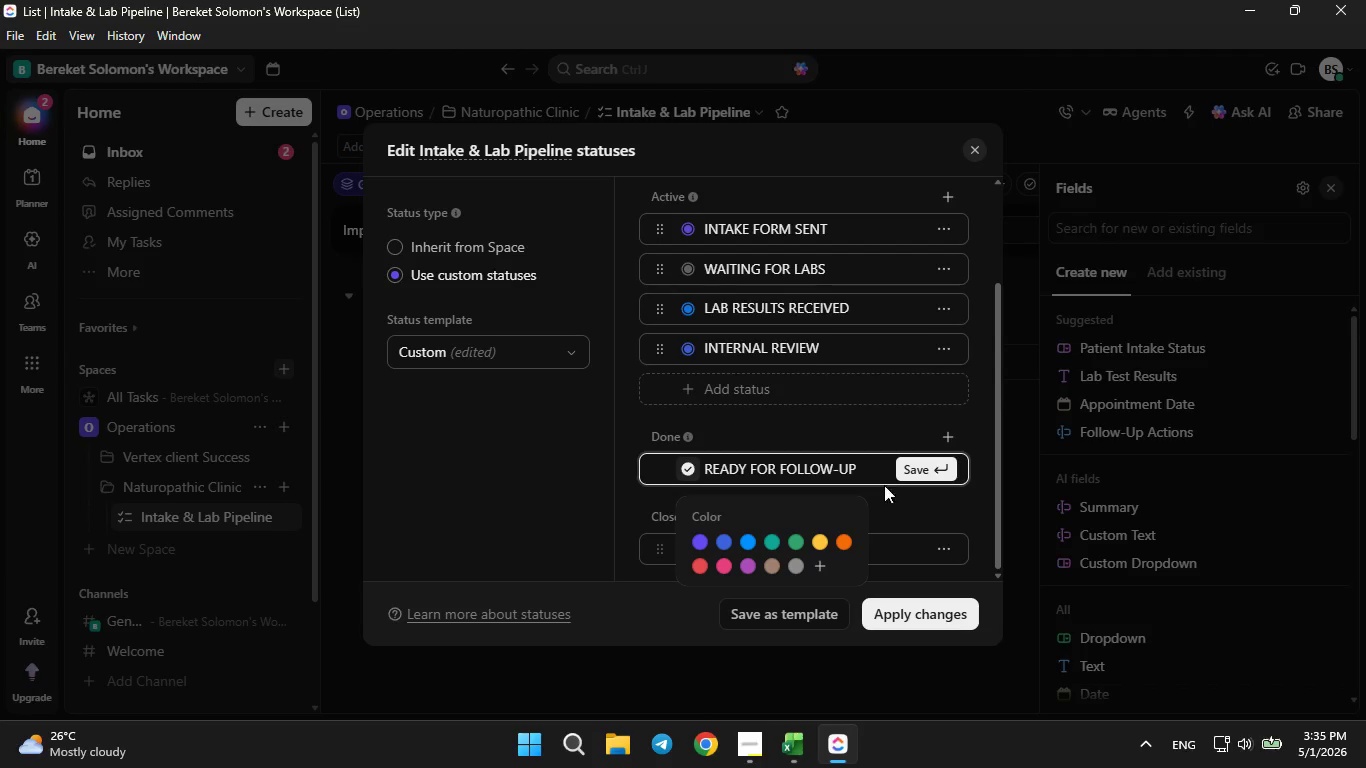 
wait(5.48)
 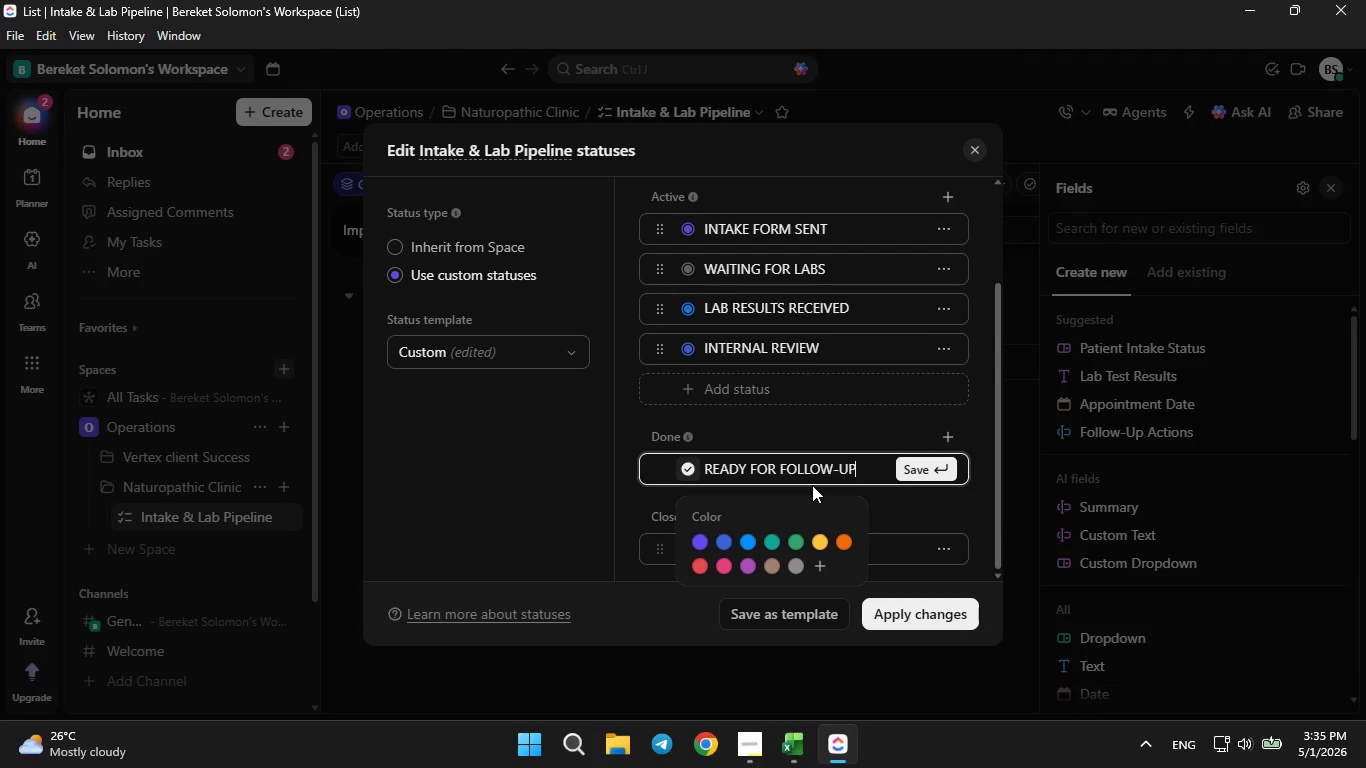 
left_click([925, 615])
 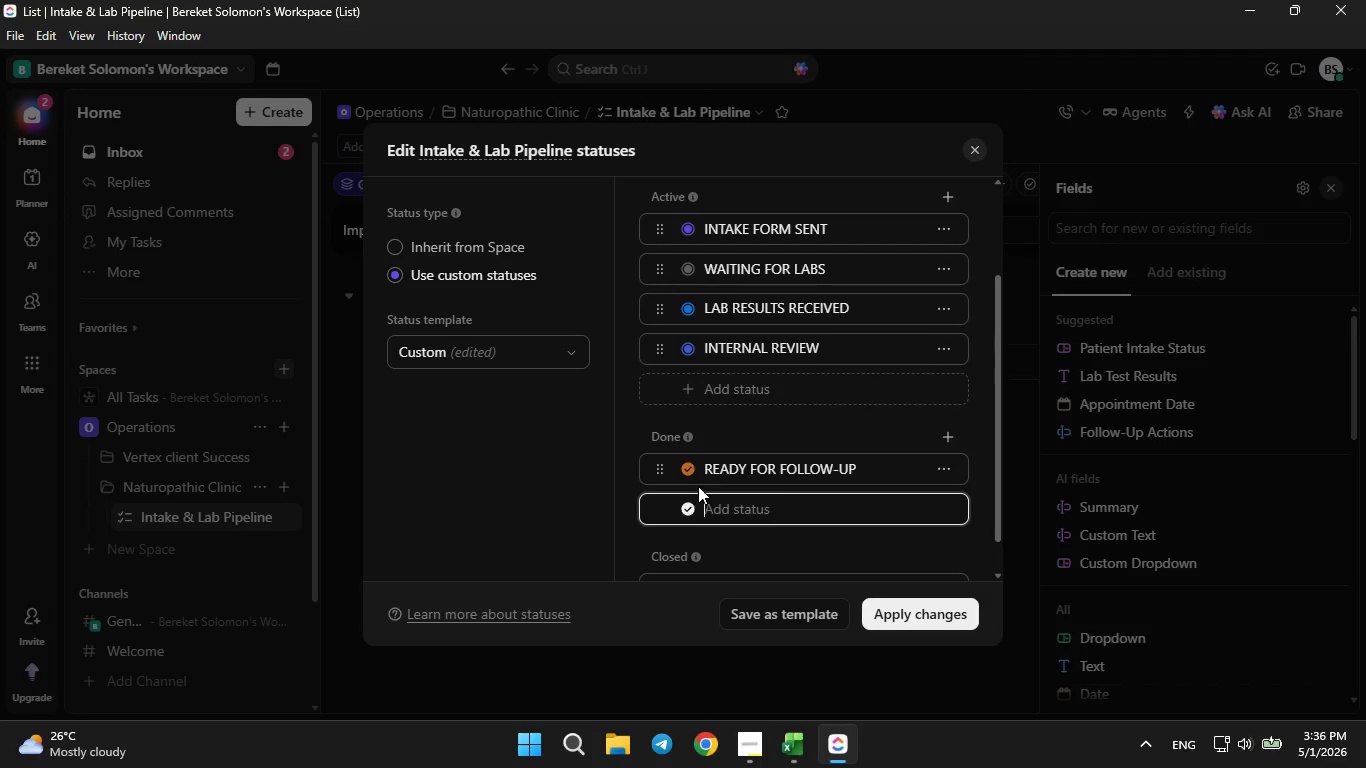 
left_click([687, 469])
 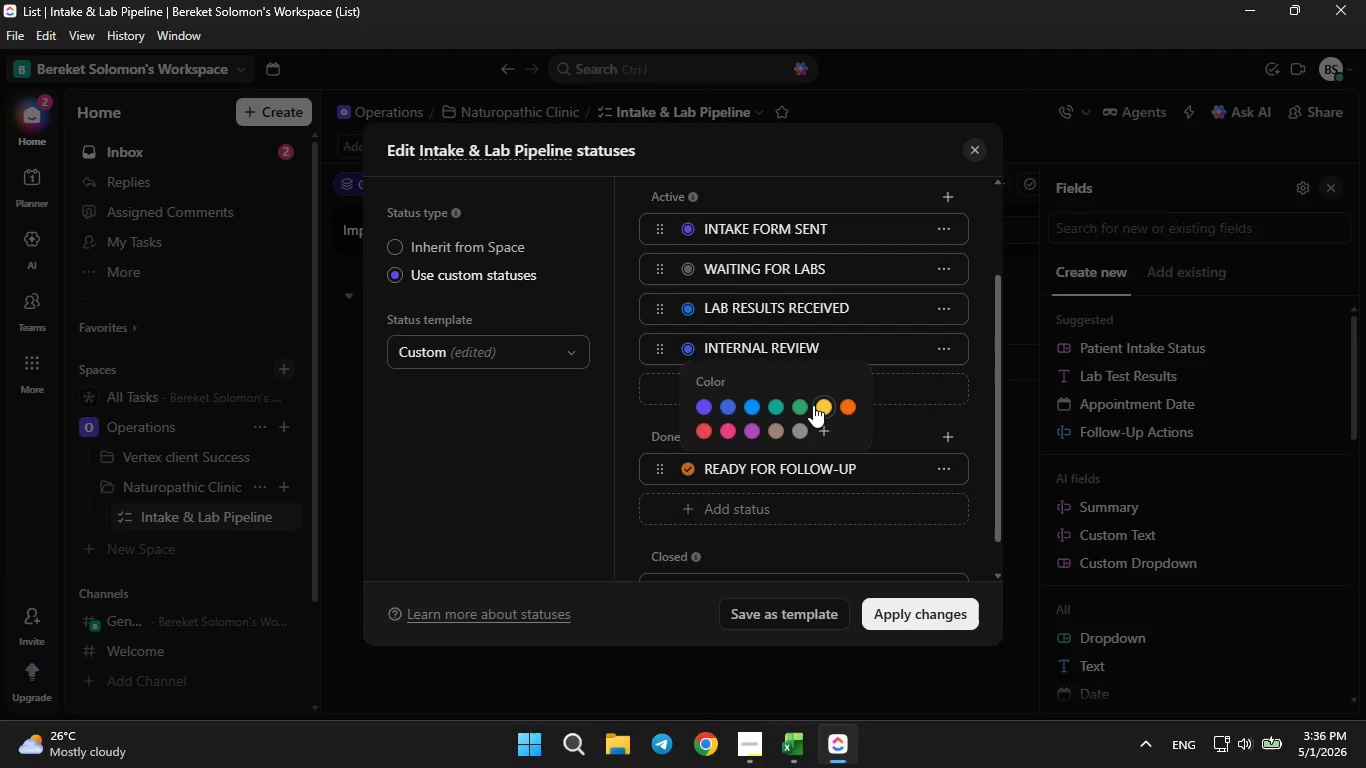 
left_click([805, 405])
 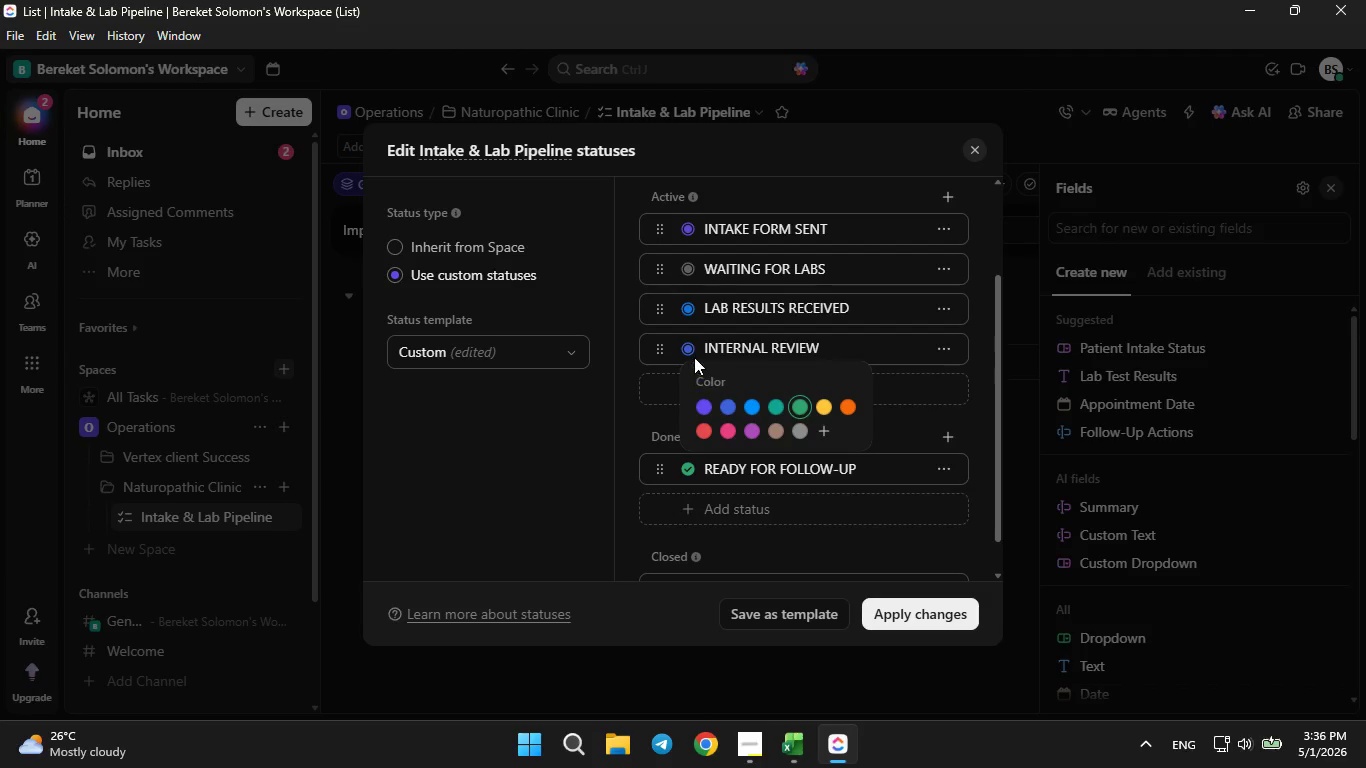 
left_click([690, 345])
 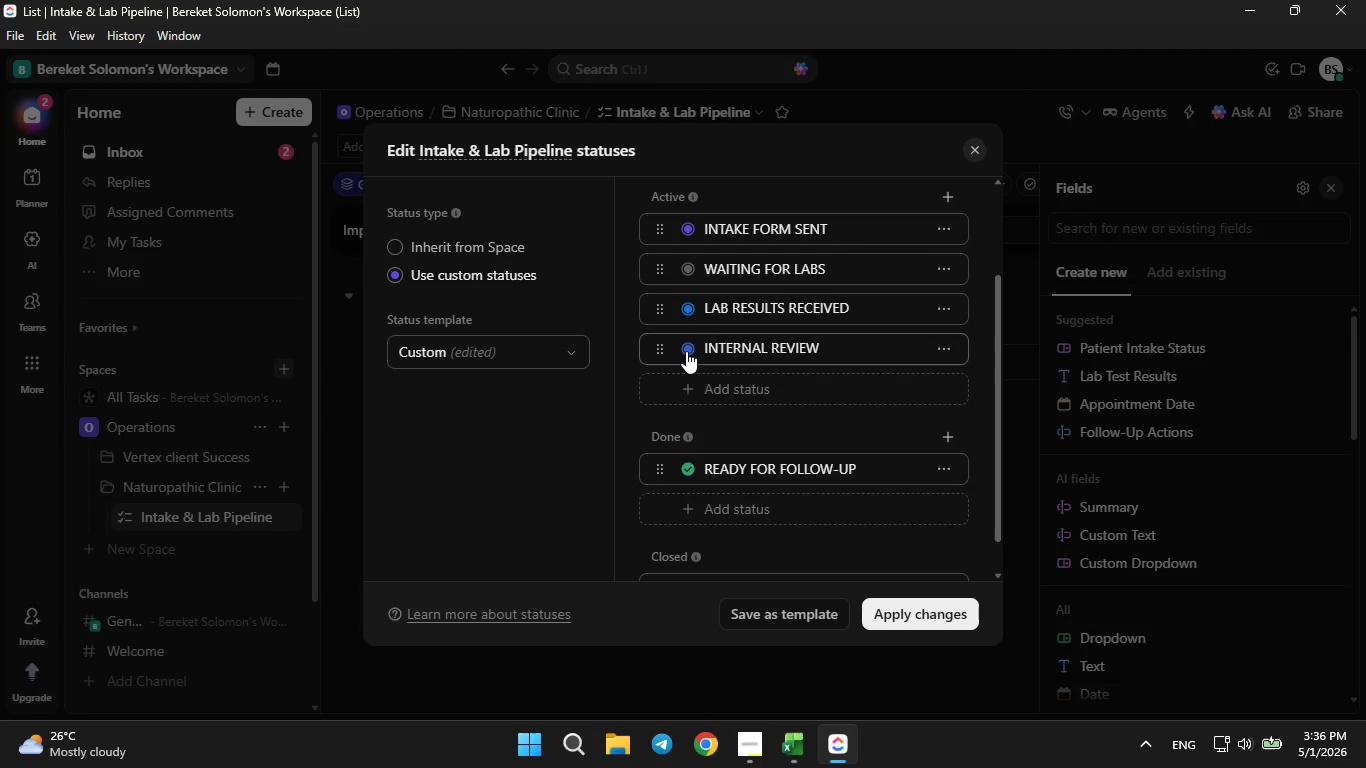 
double_click([686, 351])
 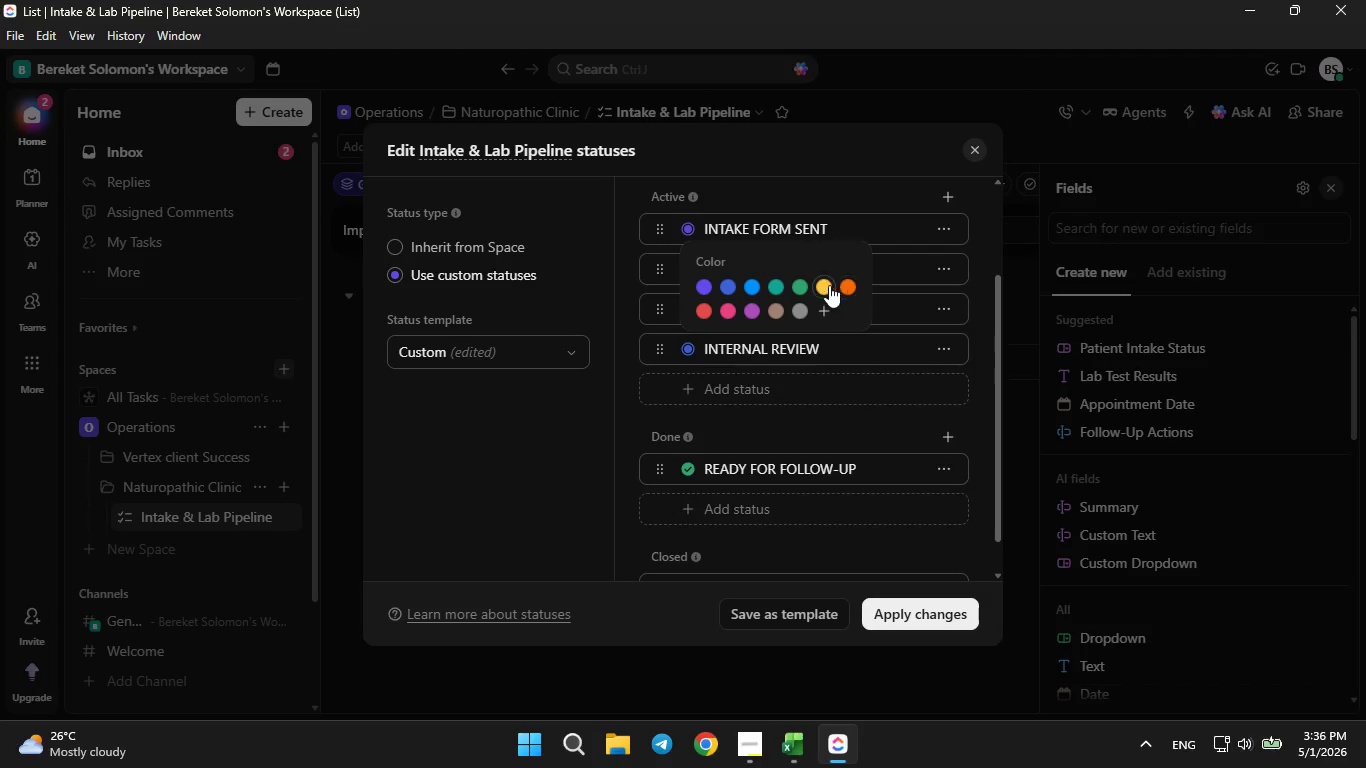 
left_click([823, 285])
 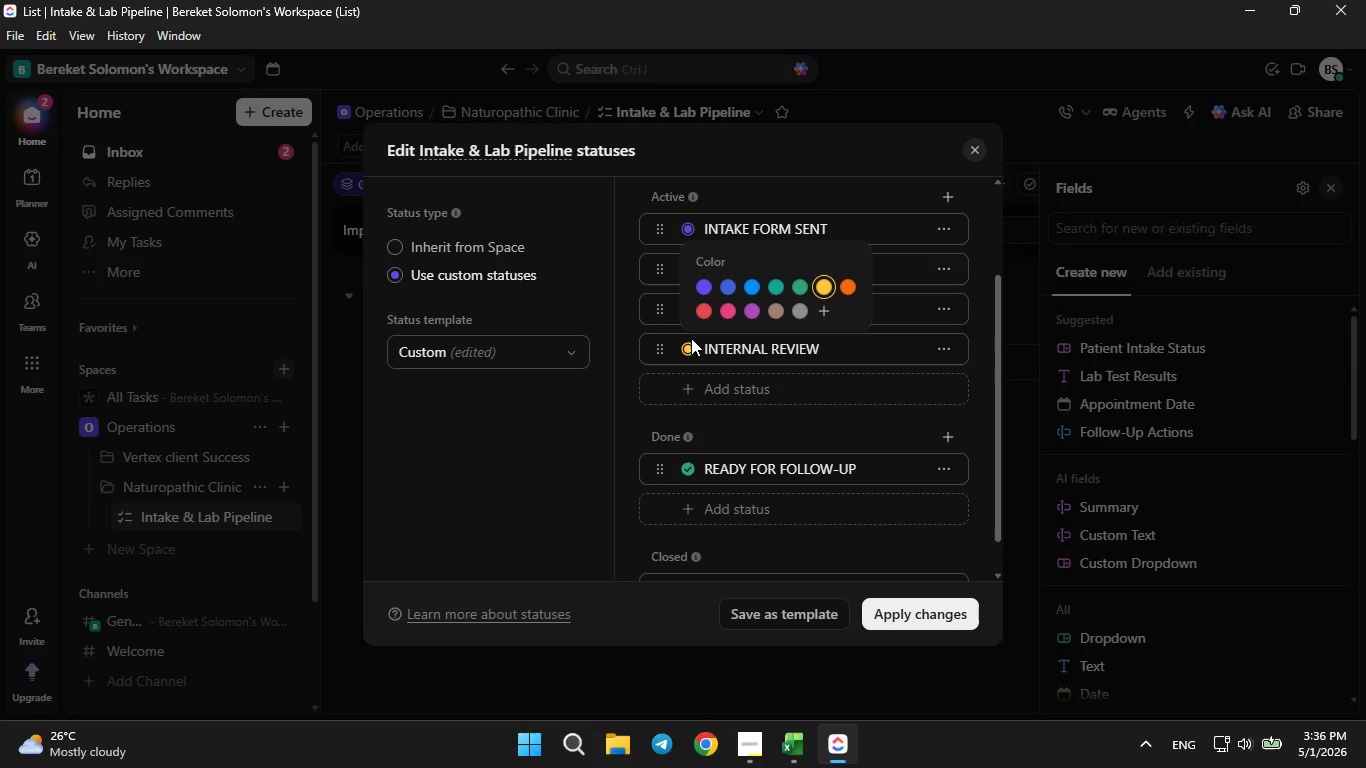 
left_click([665, 355])
 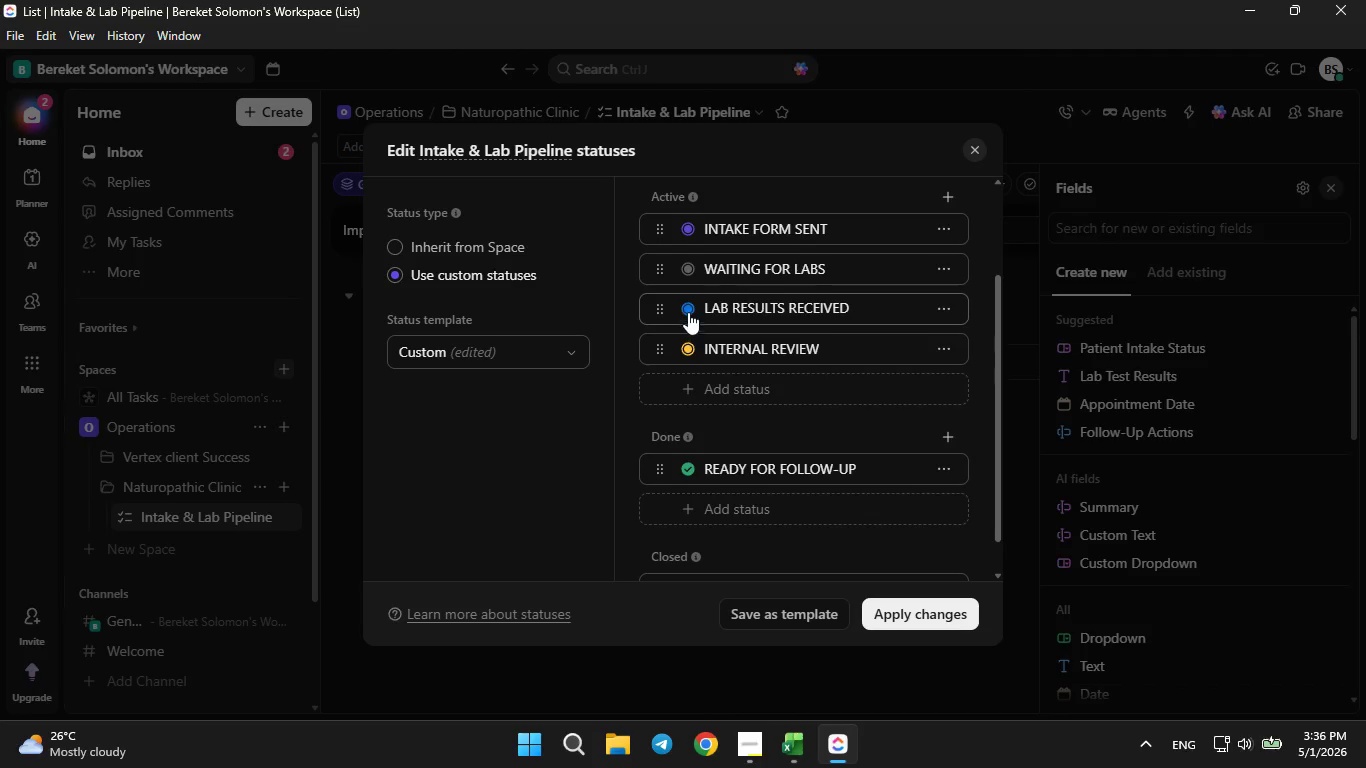 
left_click([694, 308])
 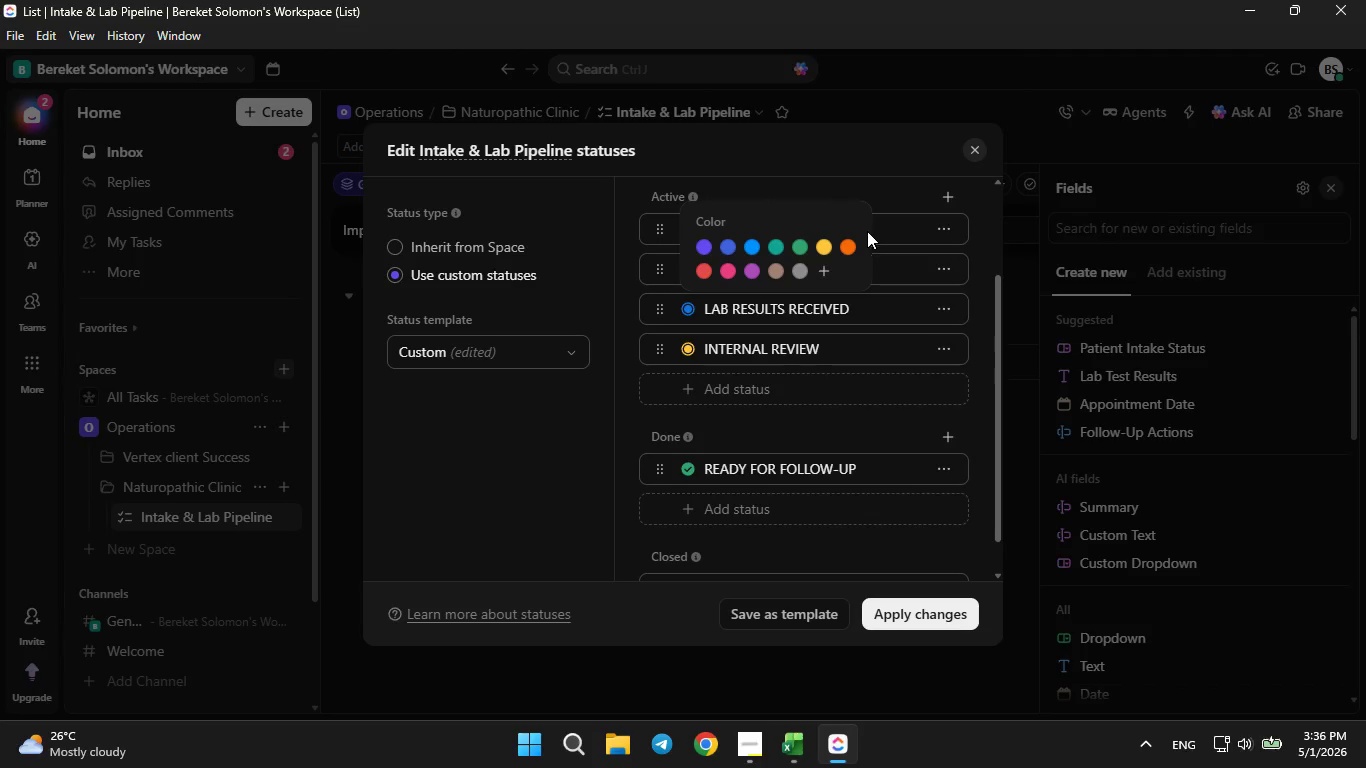 
left_click([848, 244])
 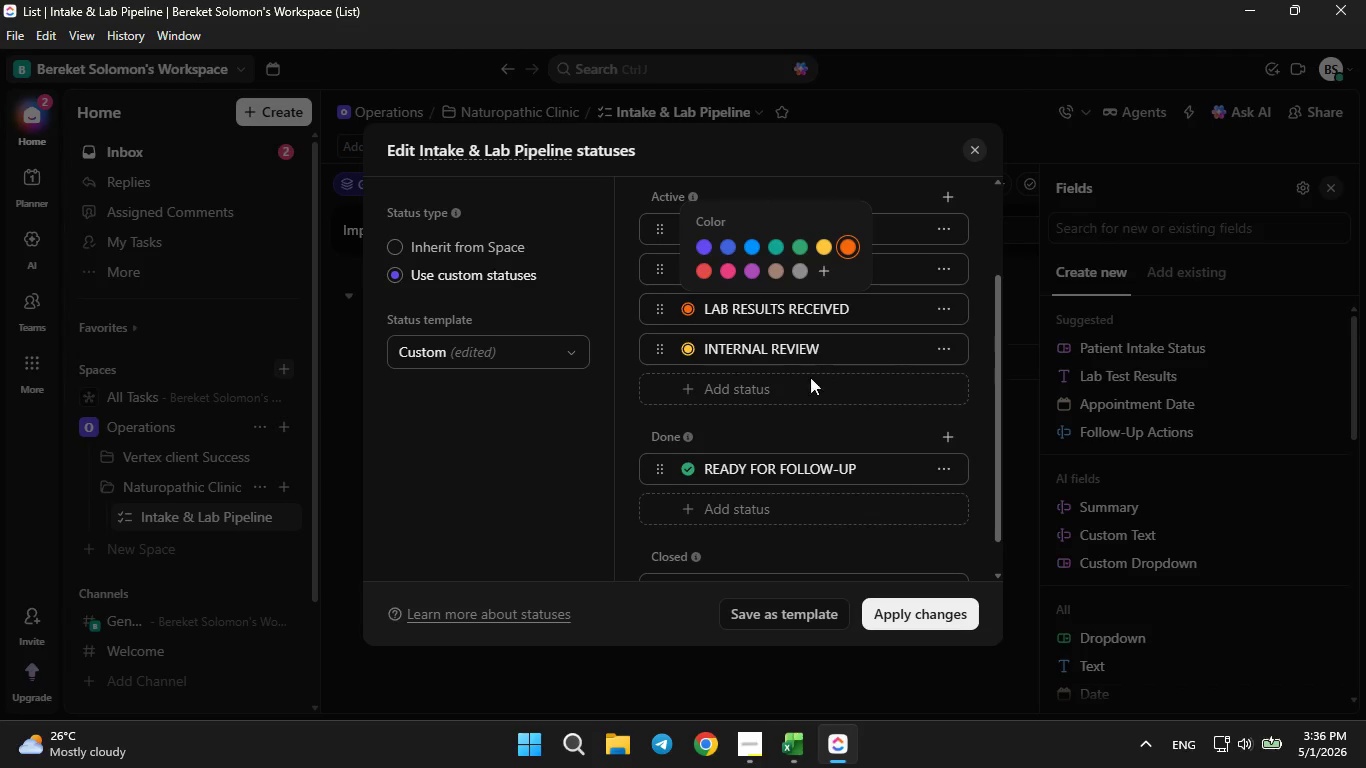 
double_click([803, 389])
 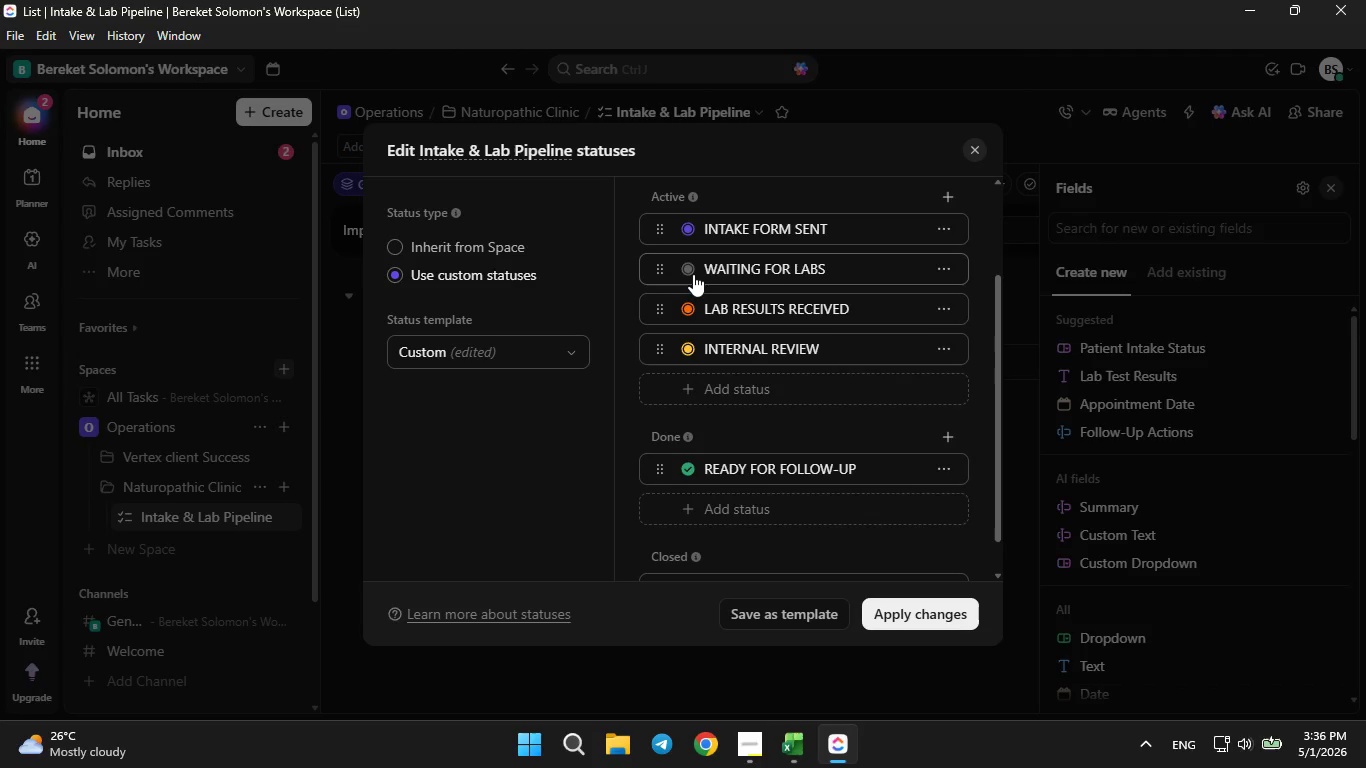 
left_click([692, 273])
 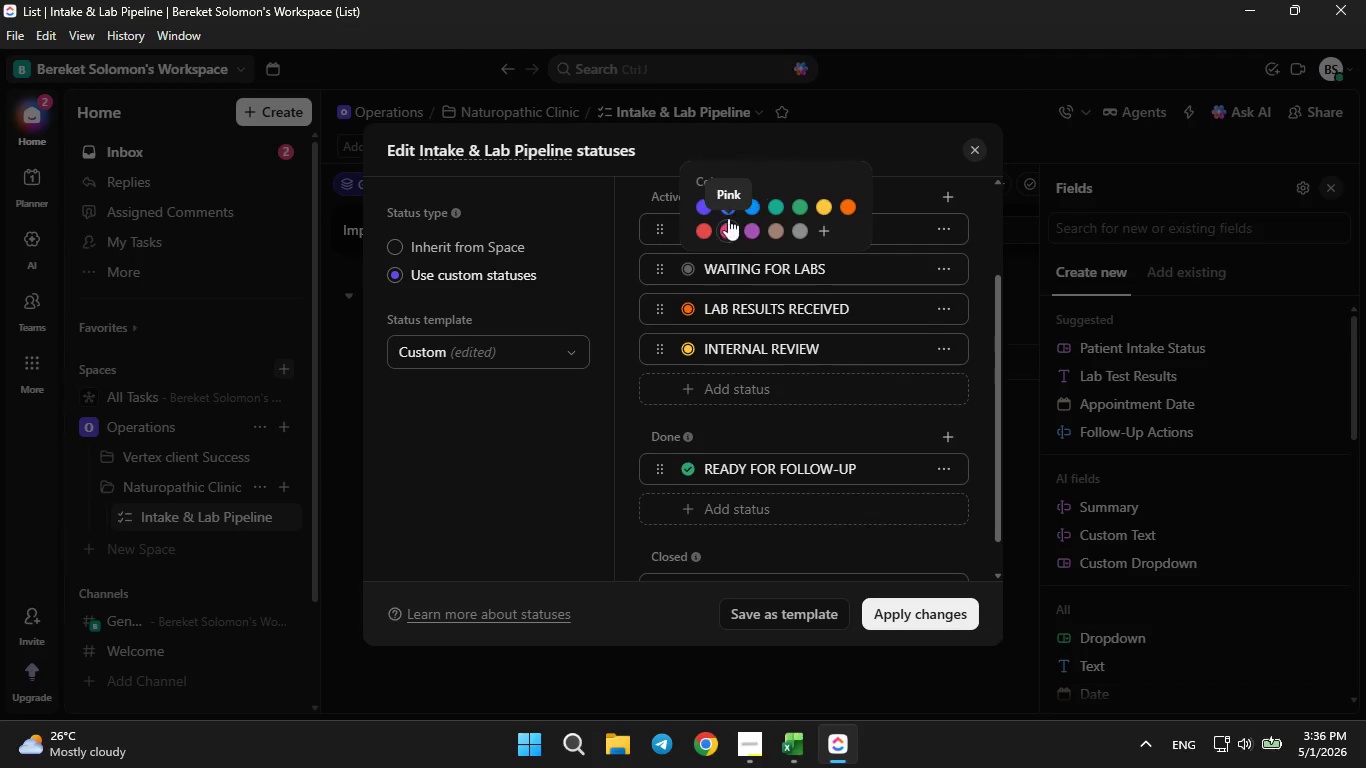 
left_click([711, 210])
 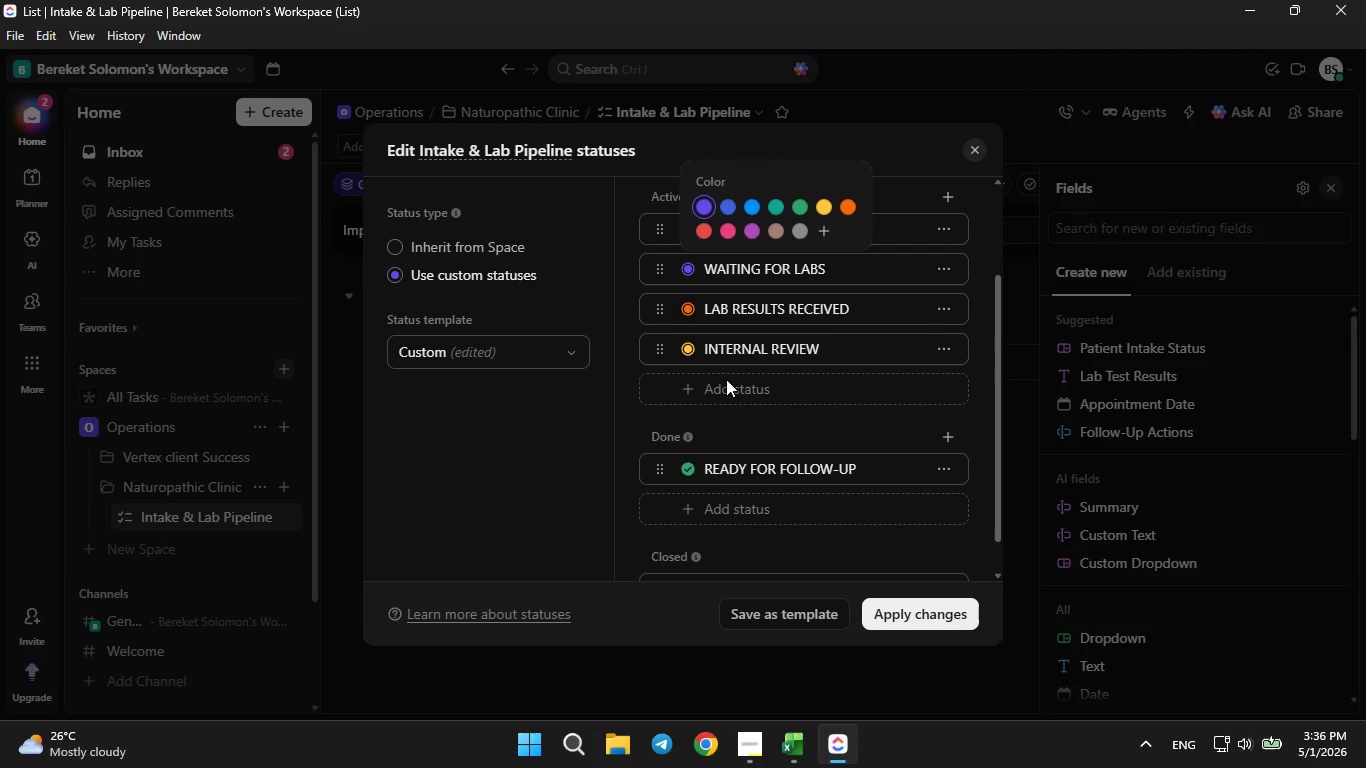 
double_click([731, 388])
 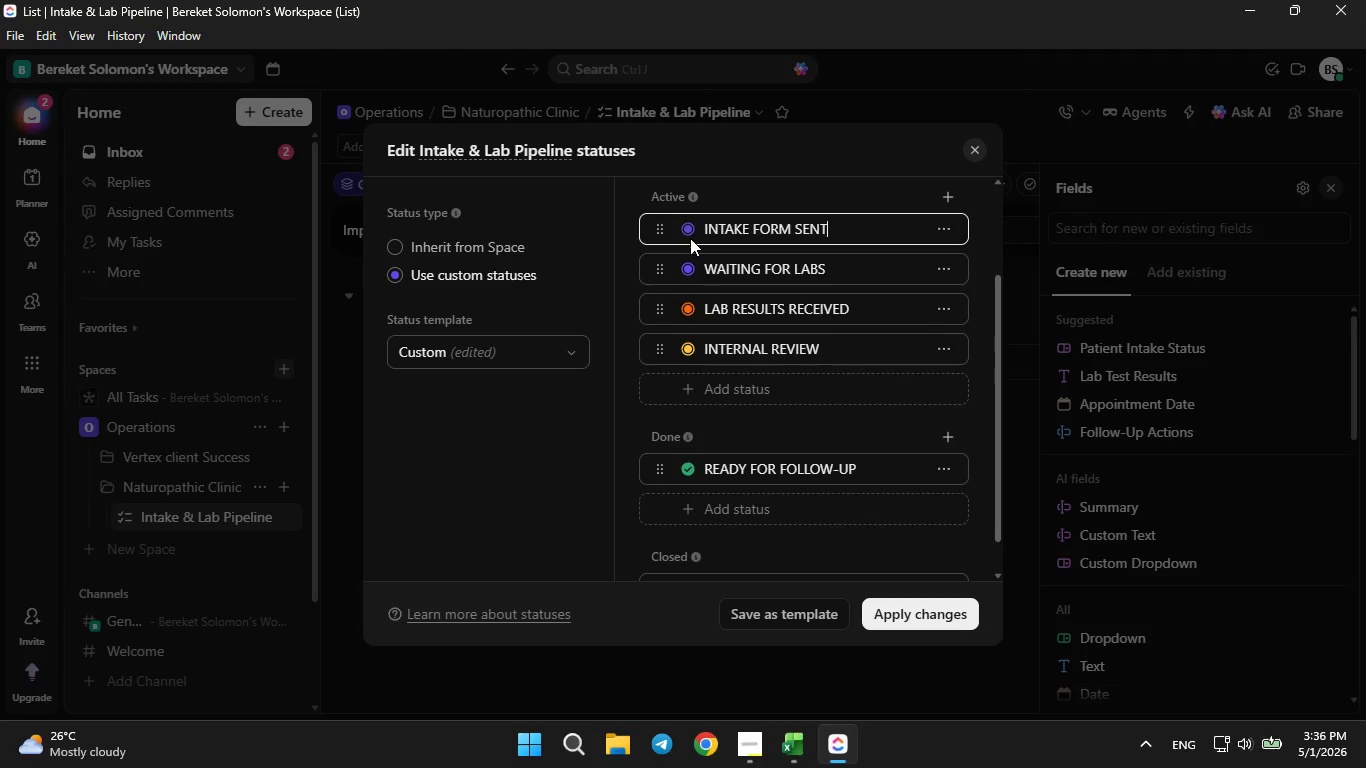 
double_click([690, 234])
 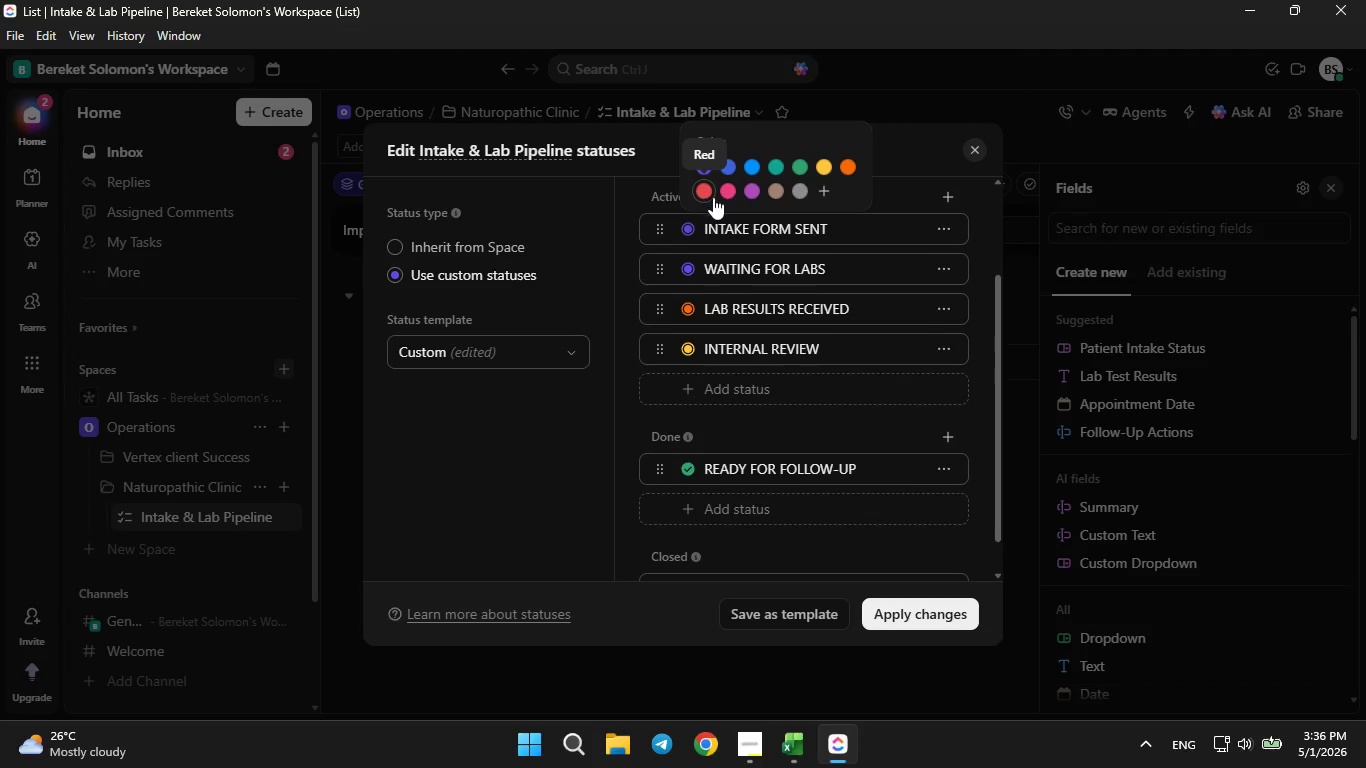 
left_click([711, 191])
 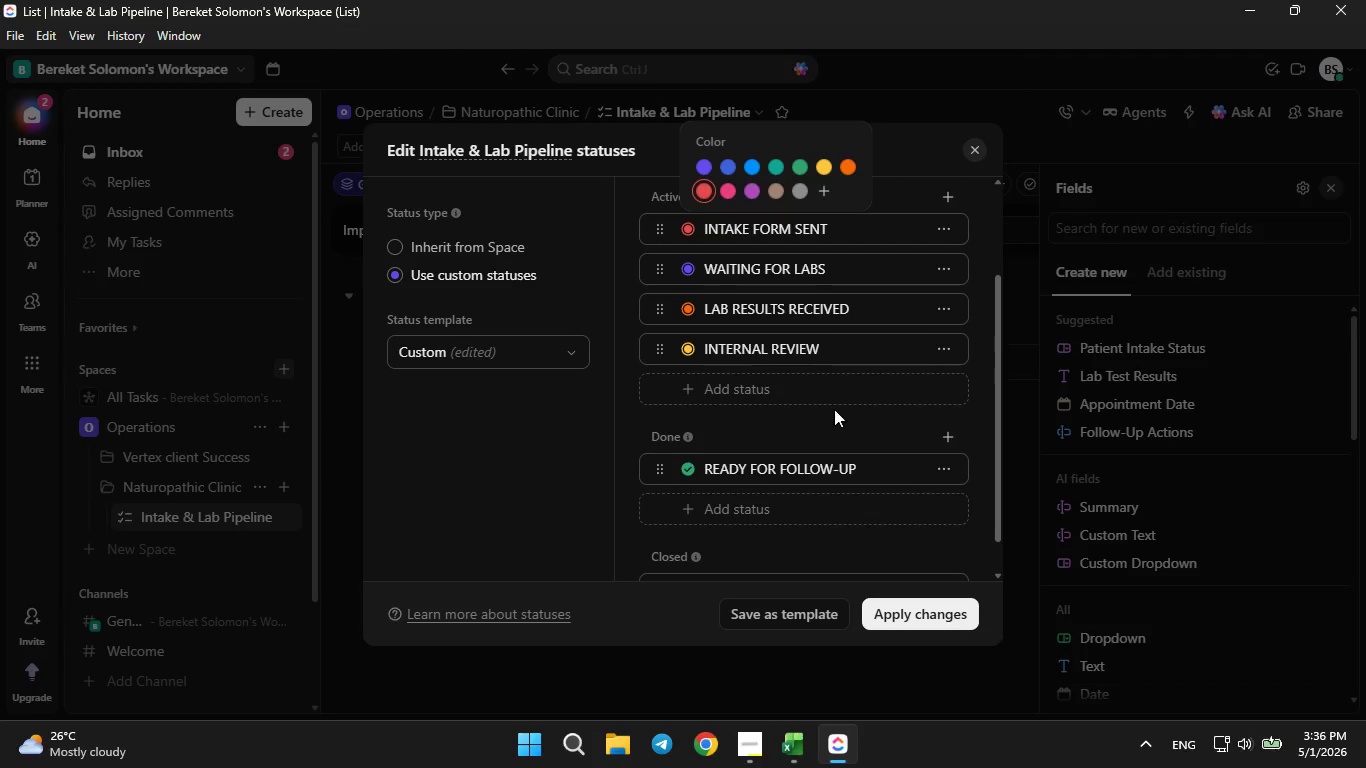 
left_click([838, 398])
 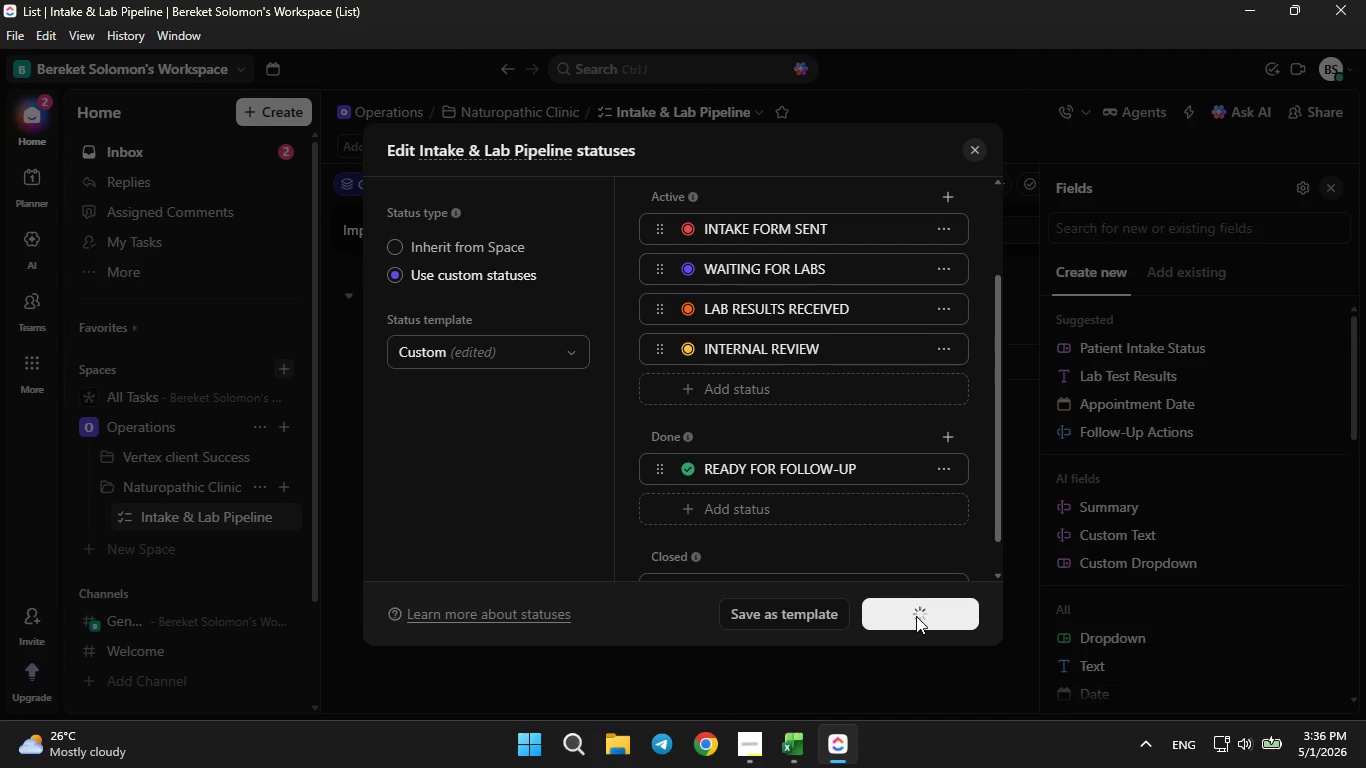 
scroll: coordinate [795, 476], scroll_direction: up, amount: 2.0
 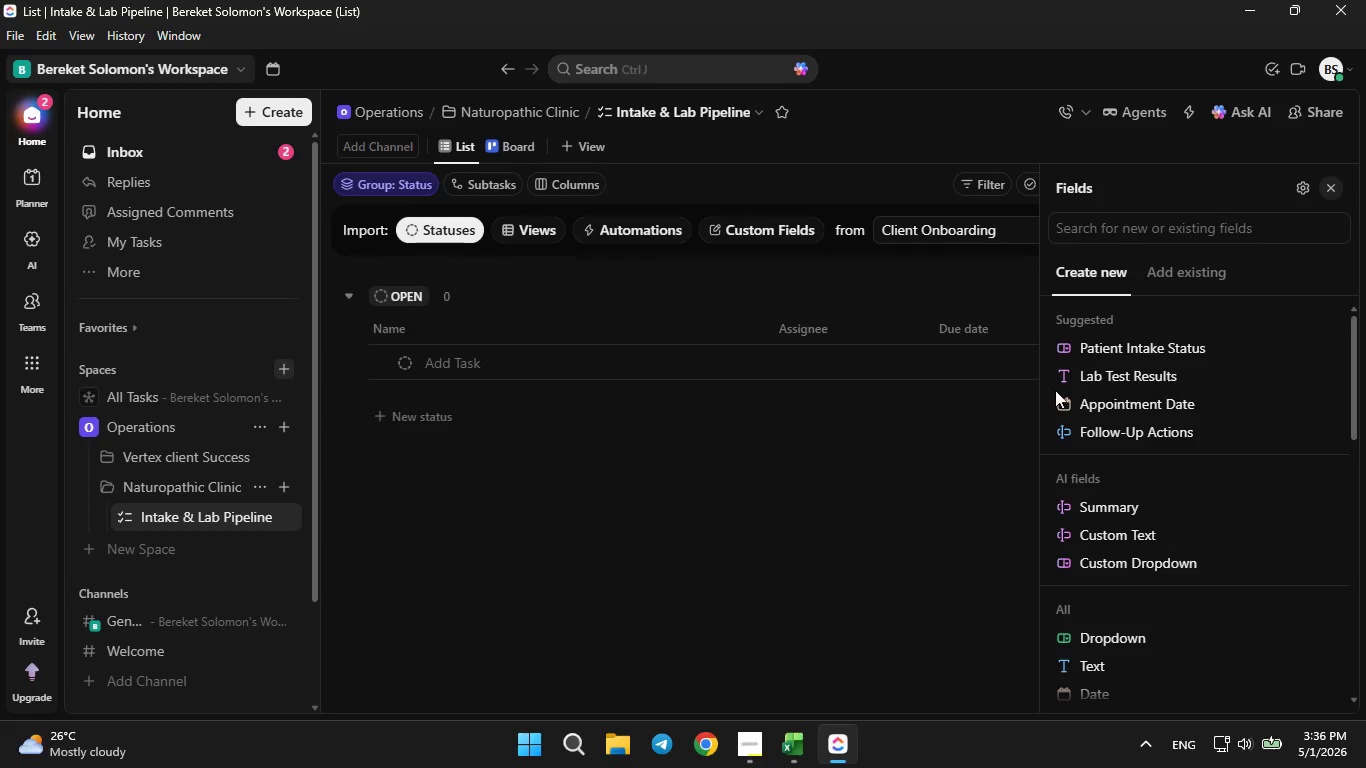 
left_click([1325, 180])
 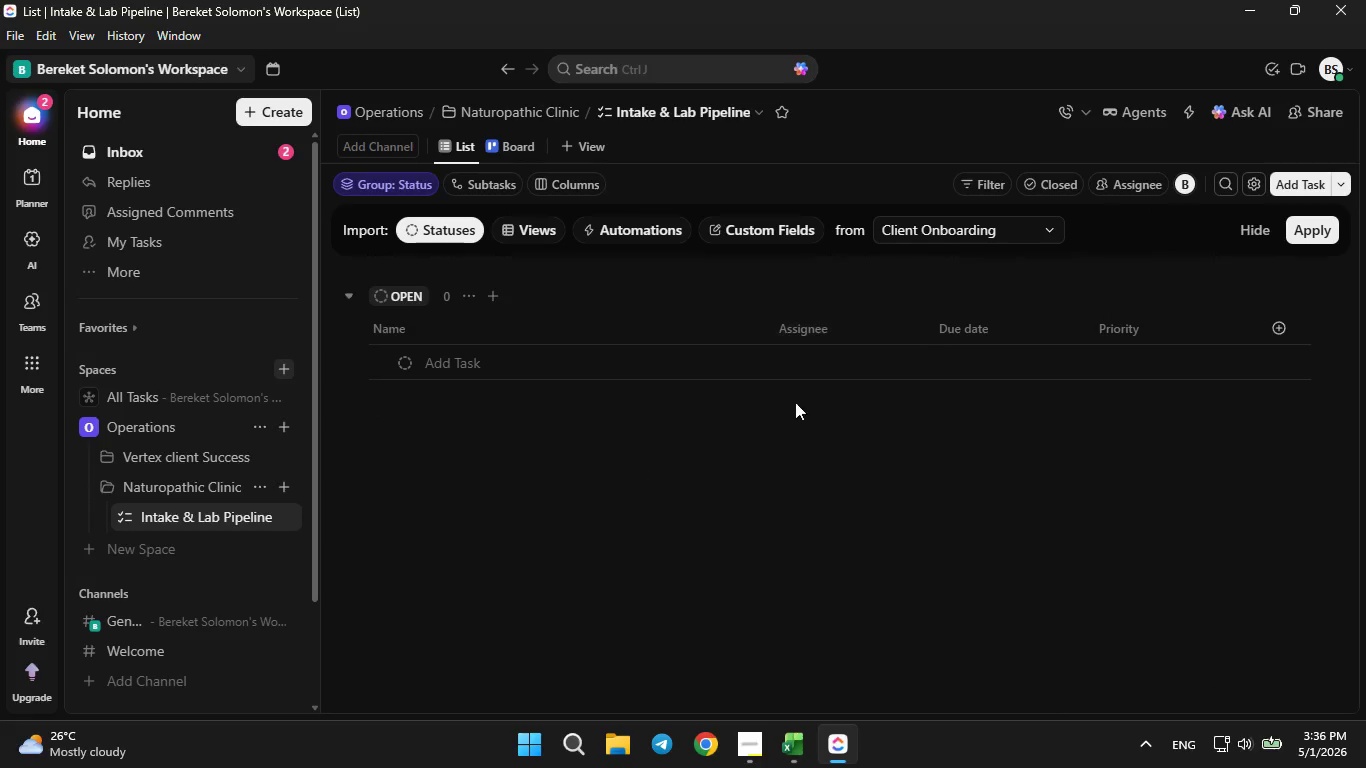 
left_click([433, 235])
 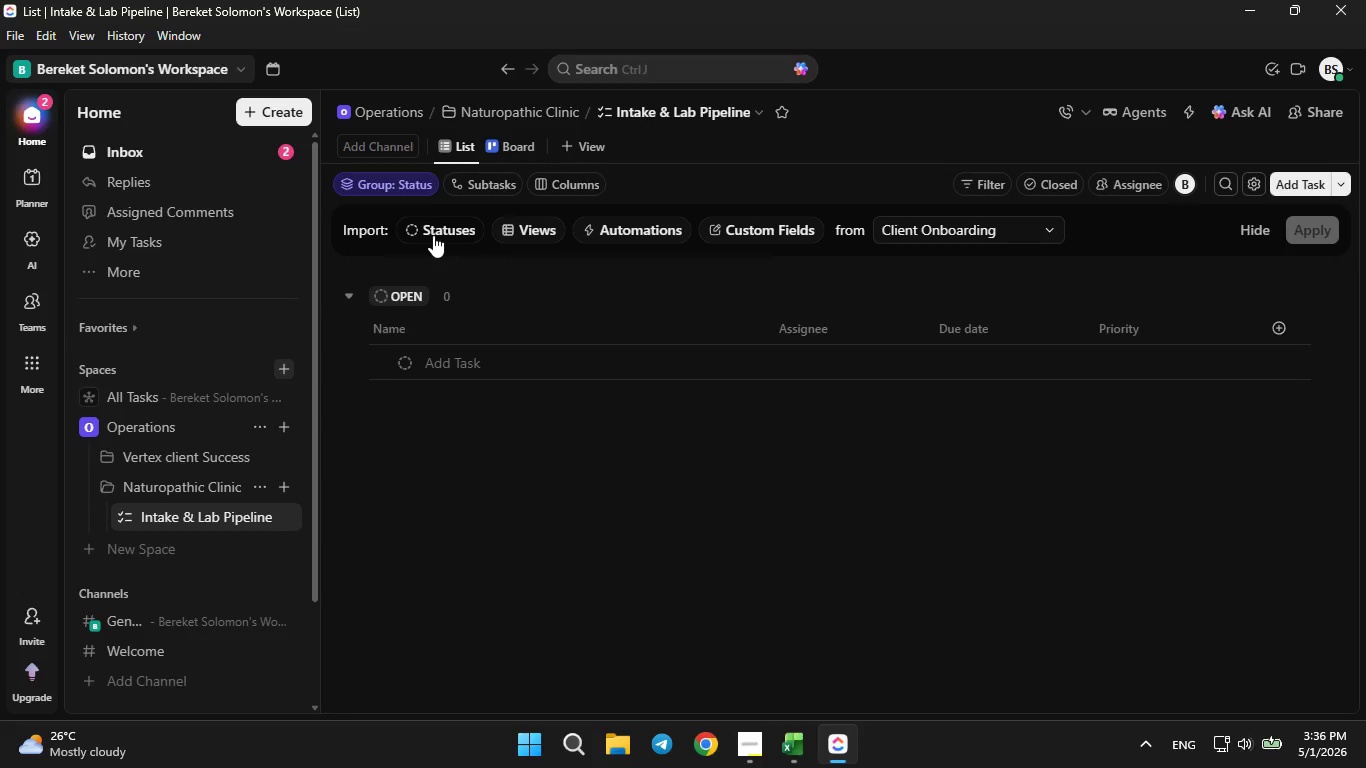 
double_click([433, 235])
 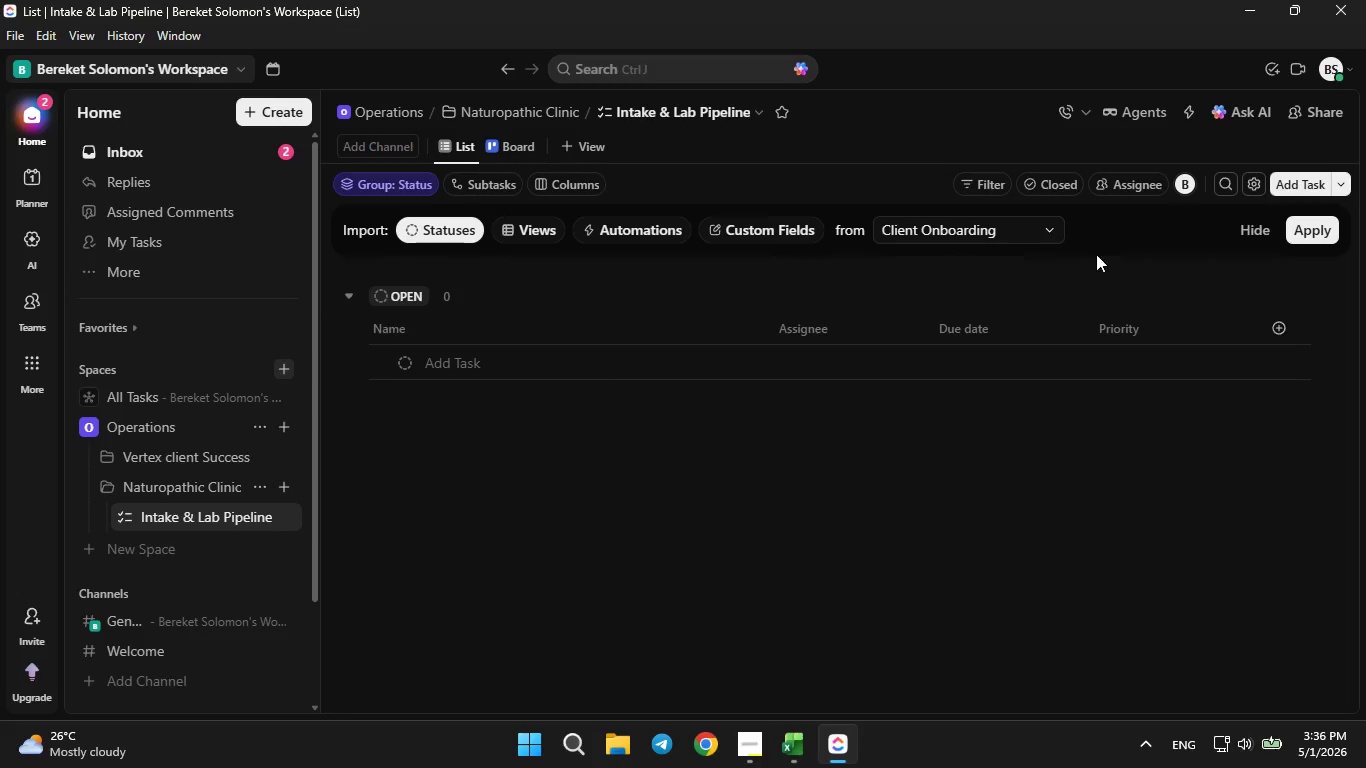 
left_click([1313, 235])
 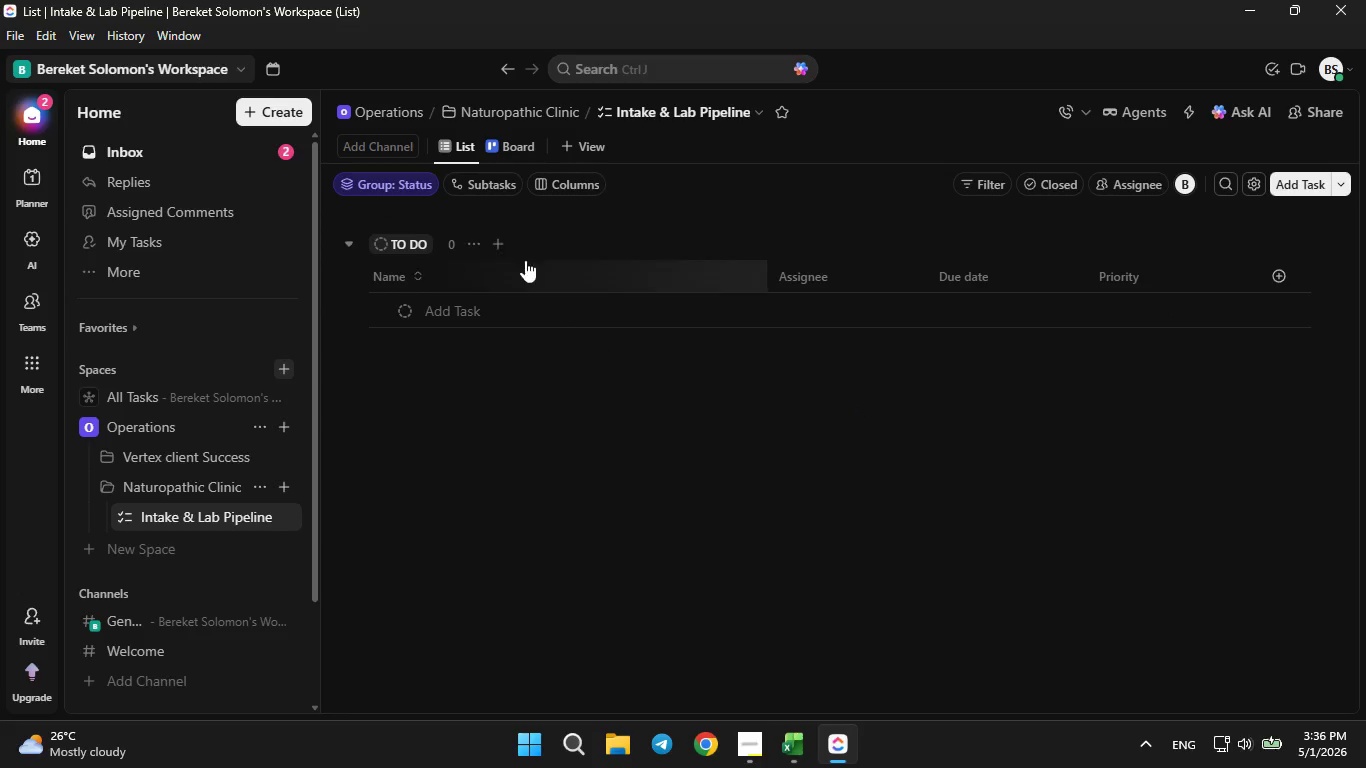 
left_click([400, 182])
 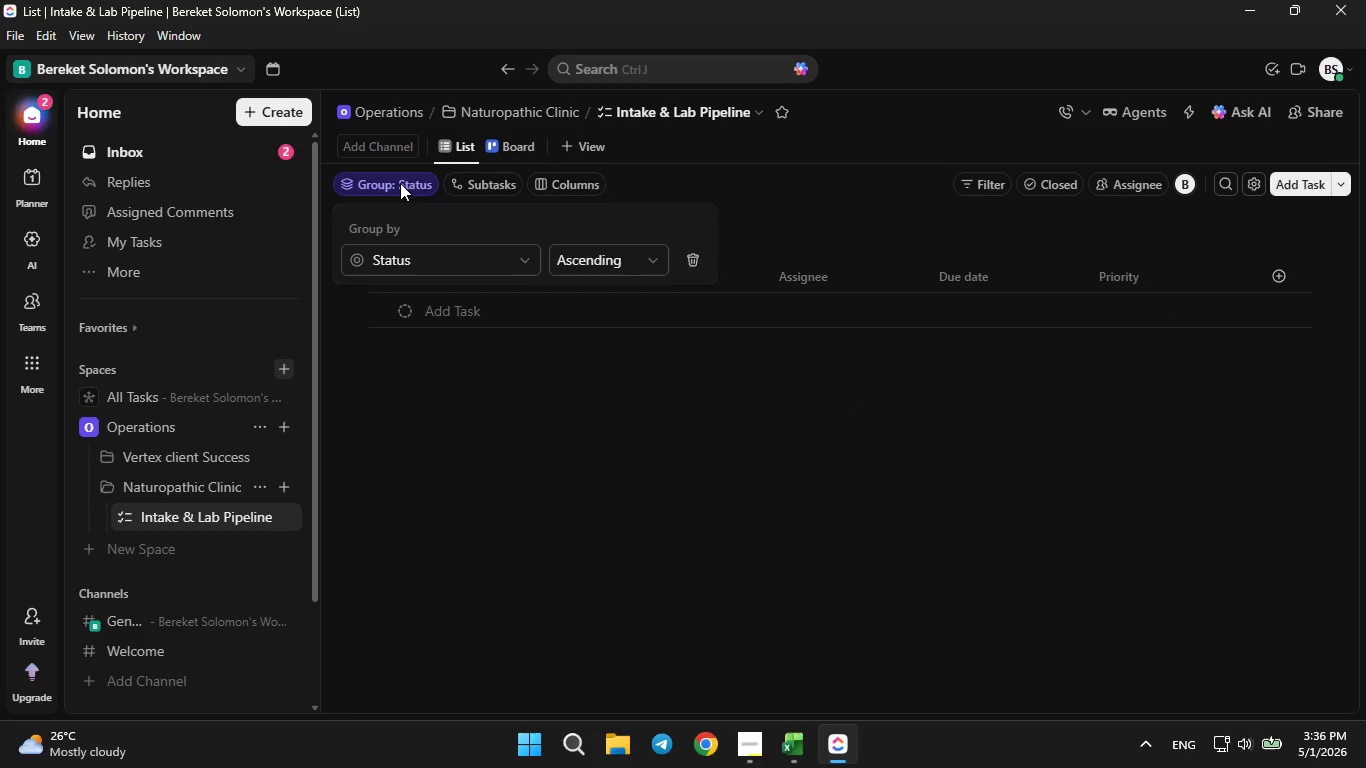 
left_click([400, 183])
 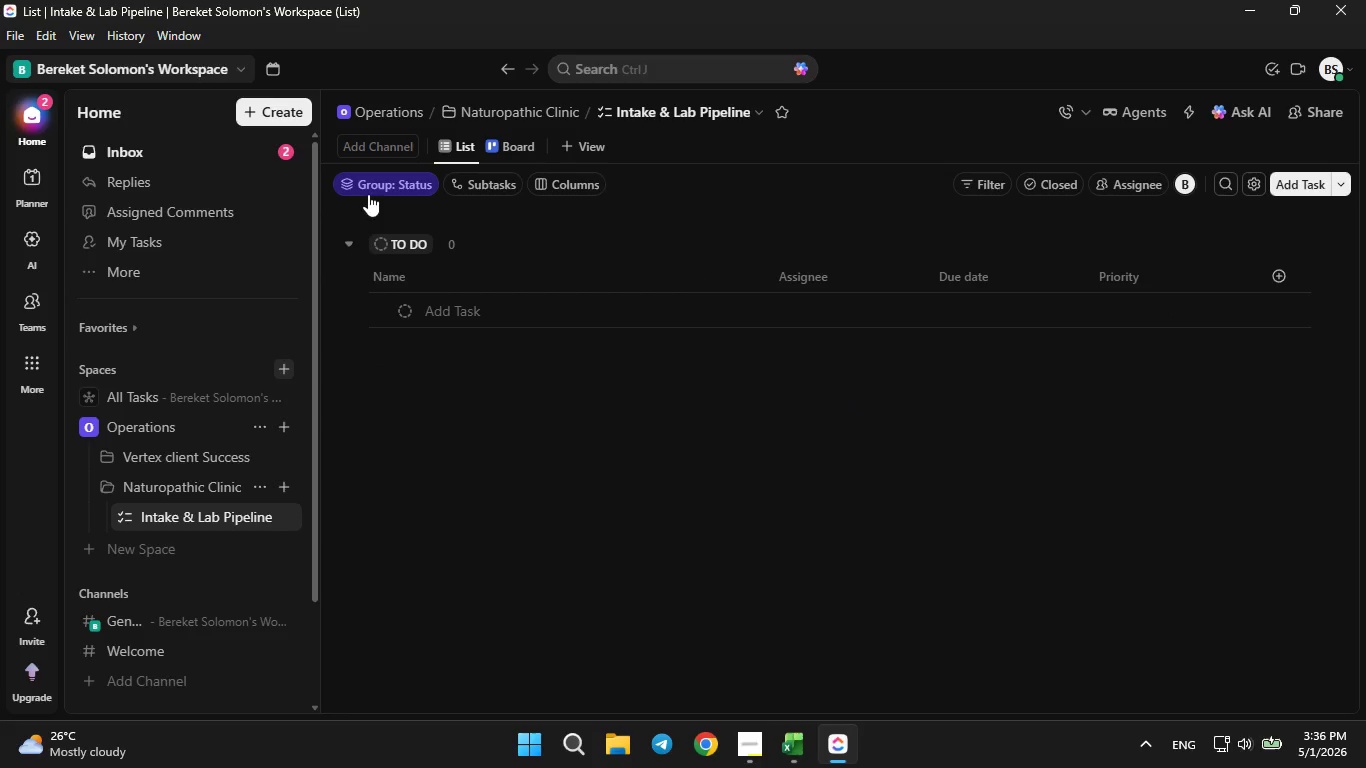 
double_click([388, 197])
 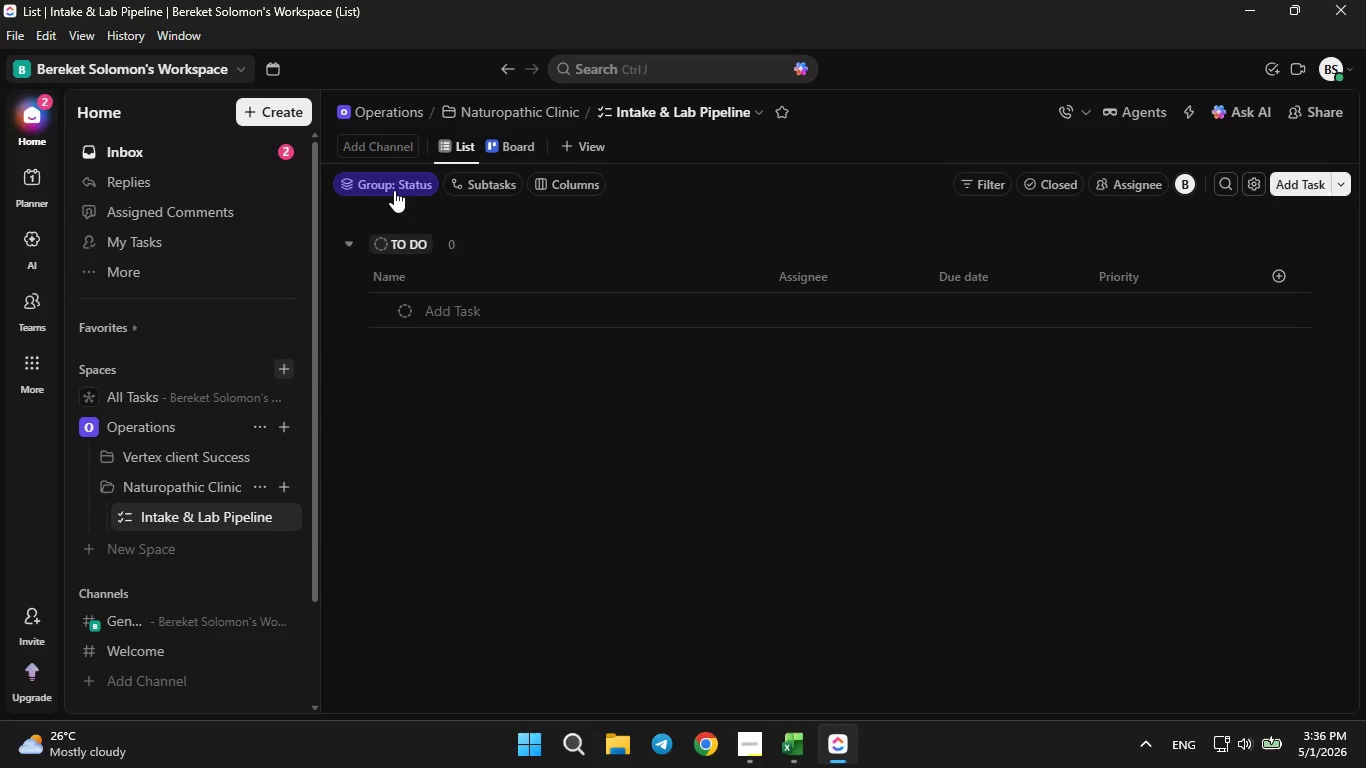 
triple_click([394, 190])
 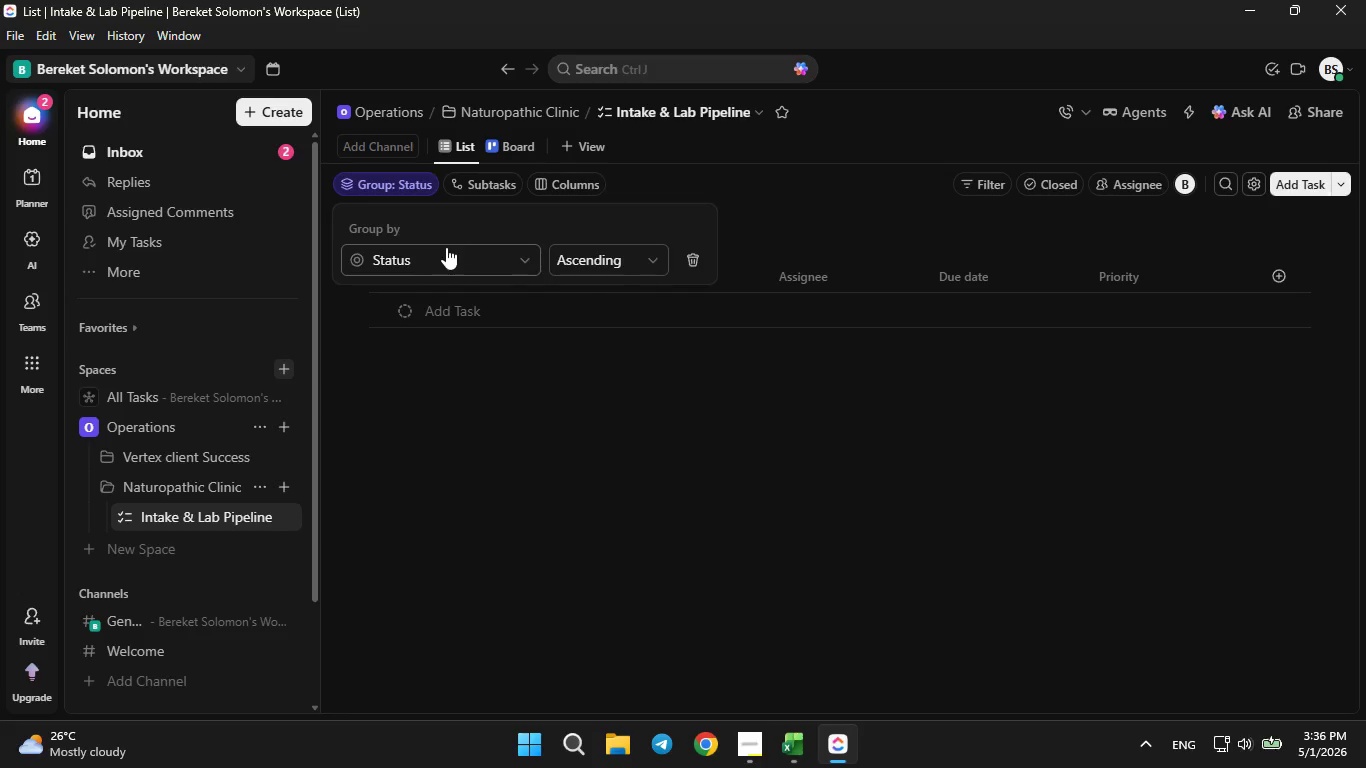 
double_click([445, 251])
 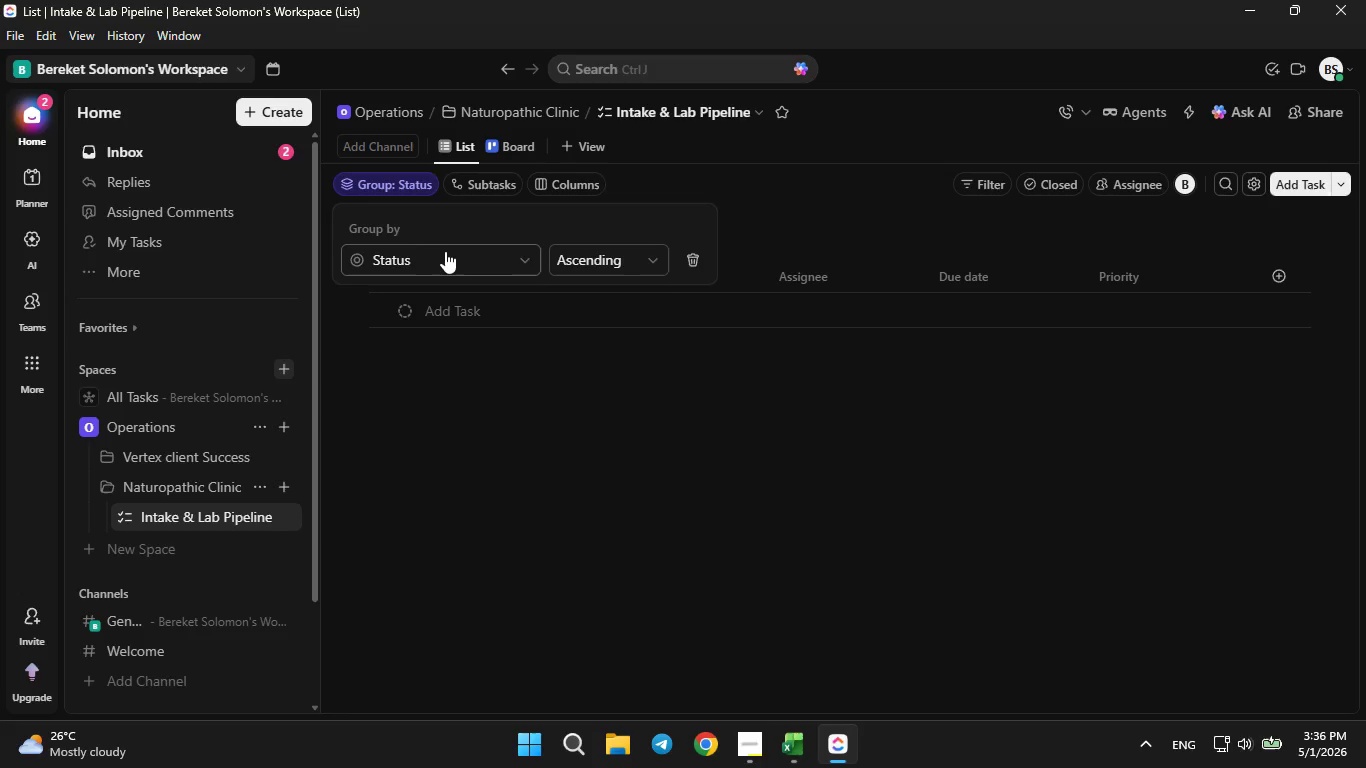 
triple_click([445, 251])
 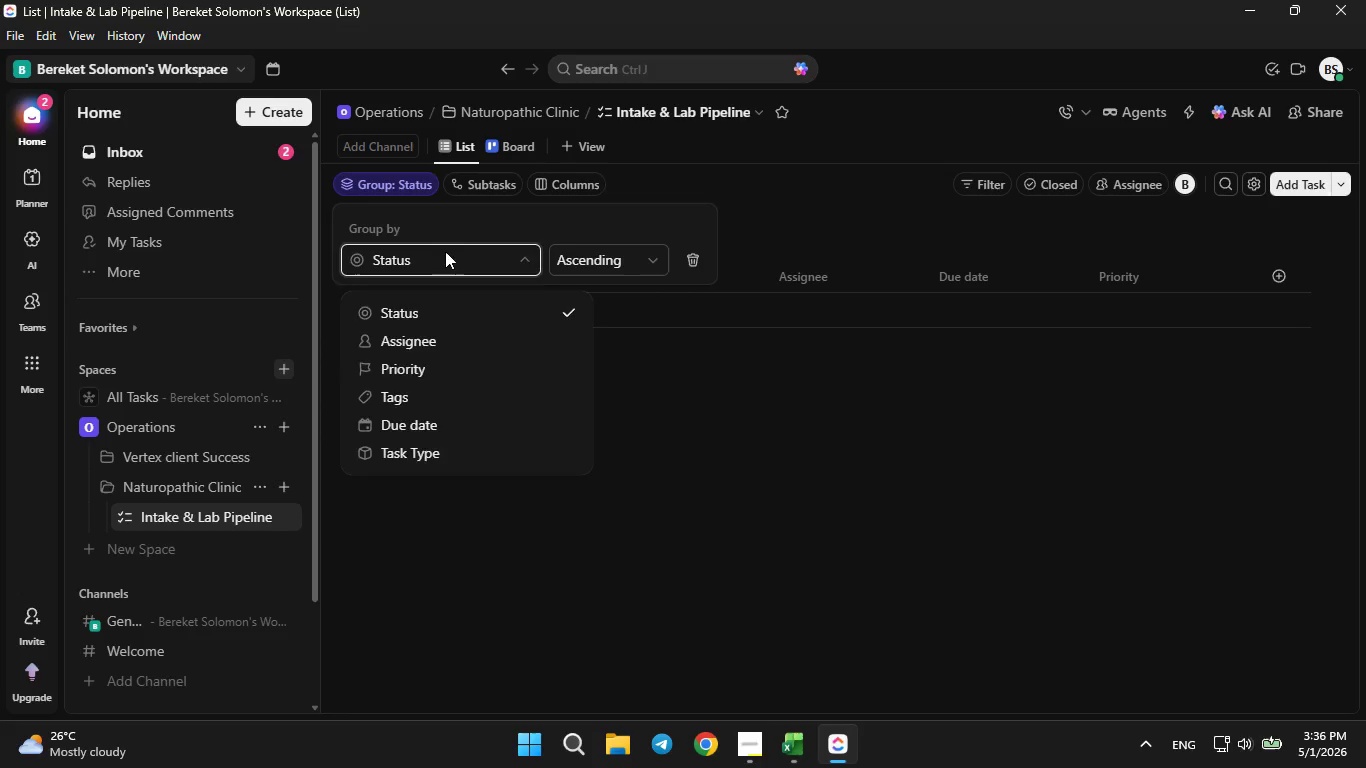 
triple_click([445, 251])
 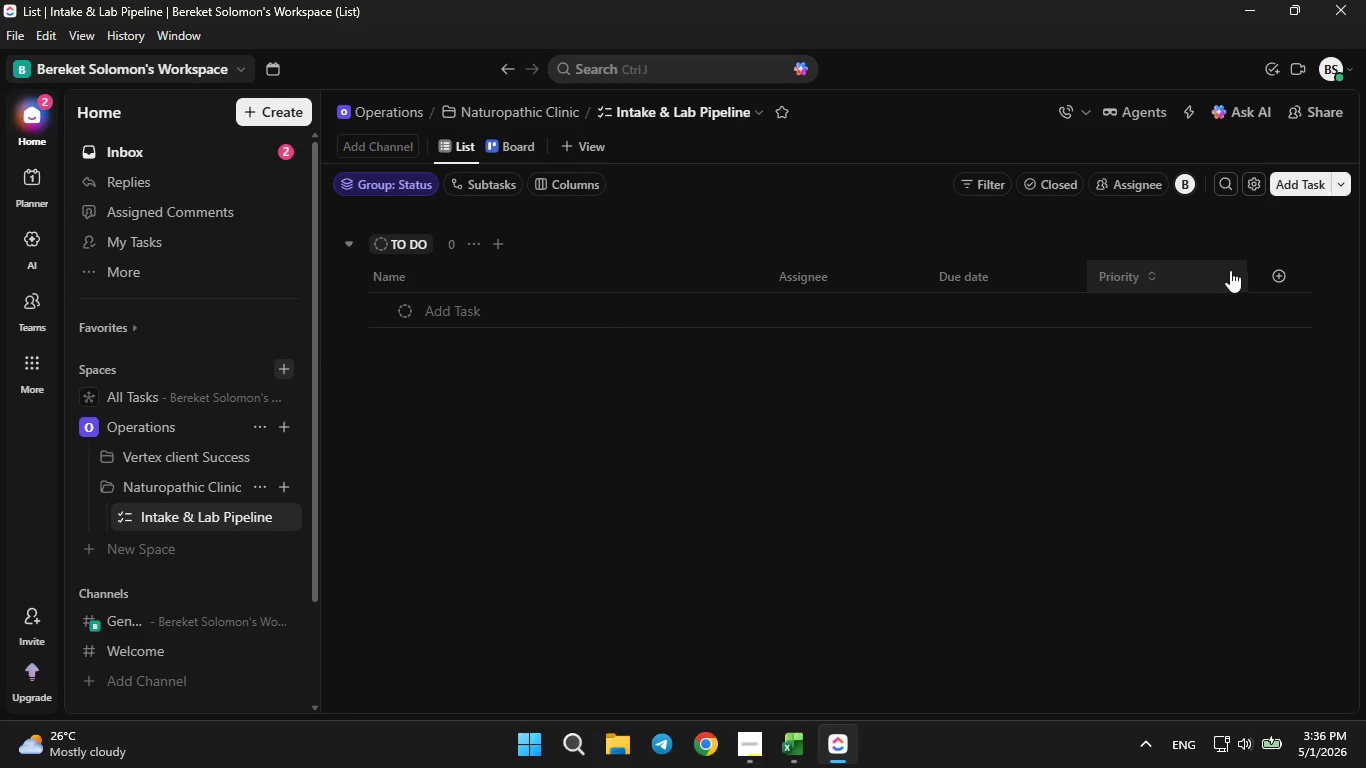 
left_click([1272, 271])
 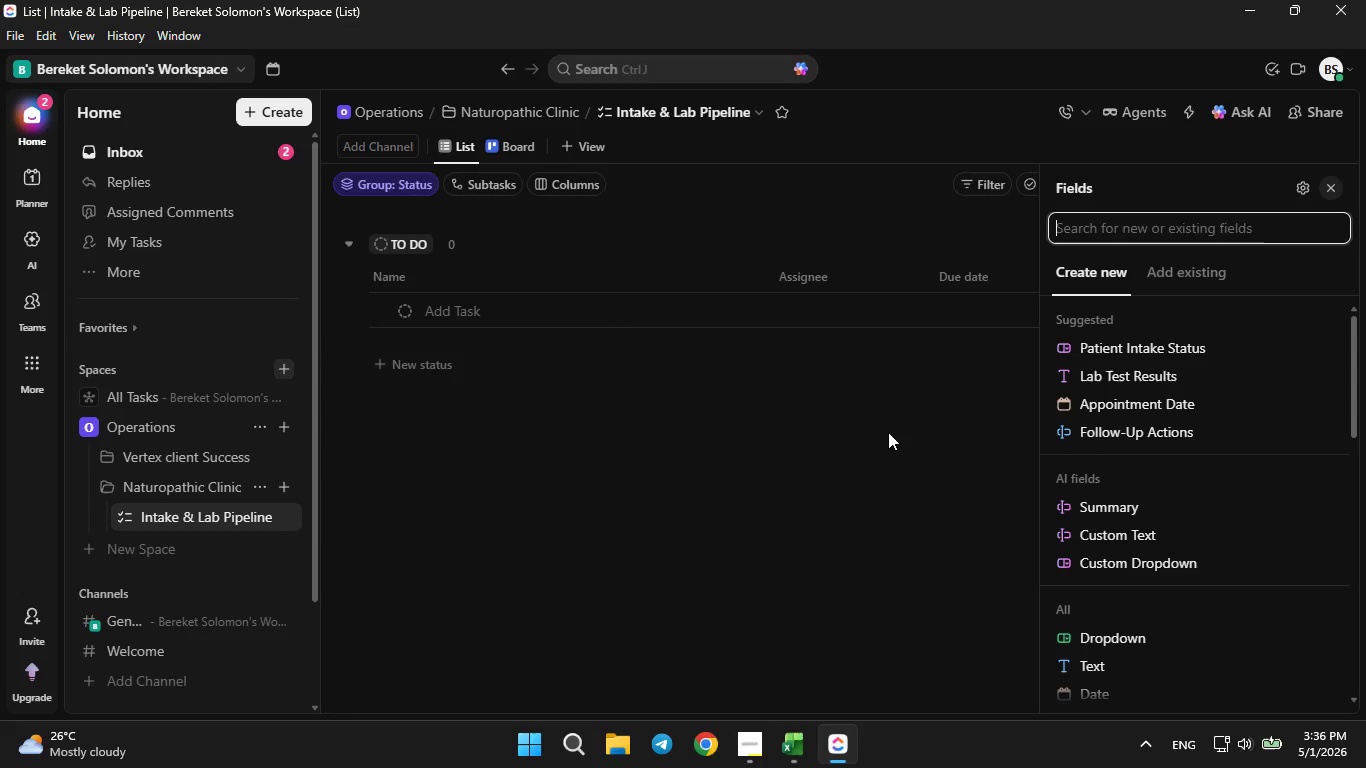 
left_click([1180, 266])
 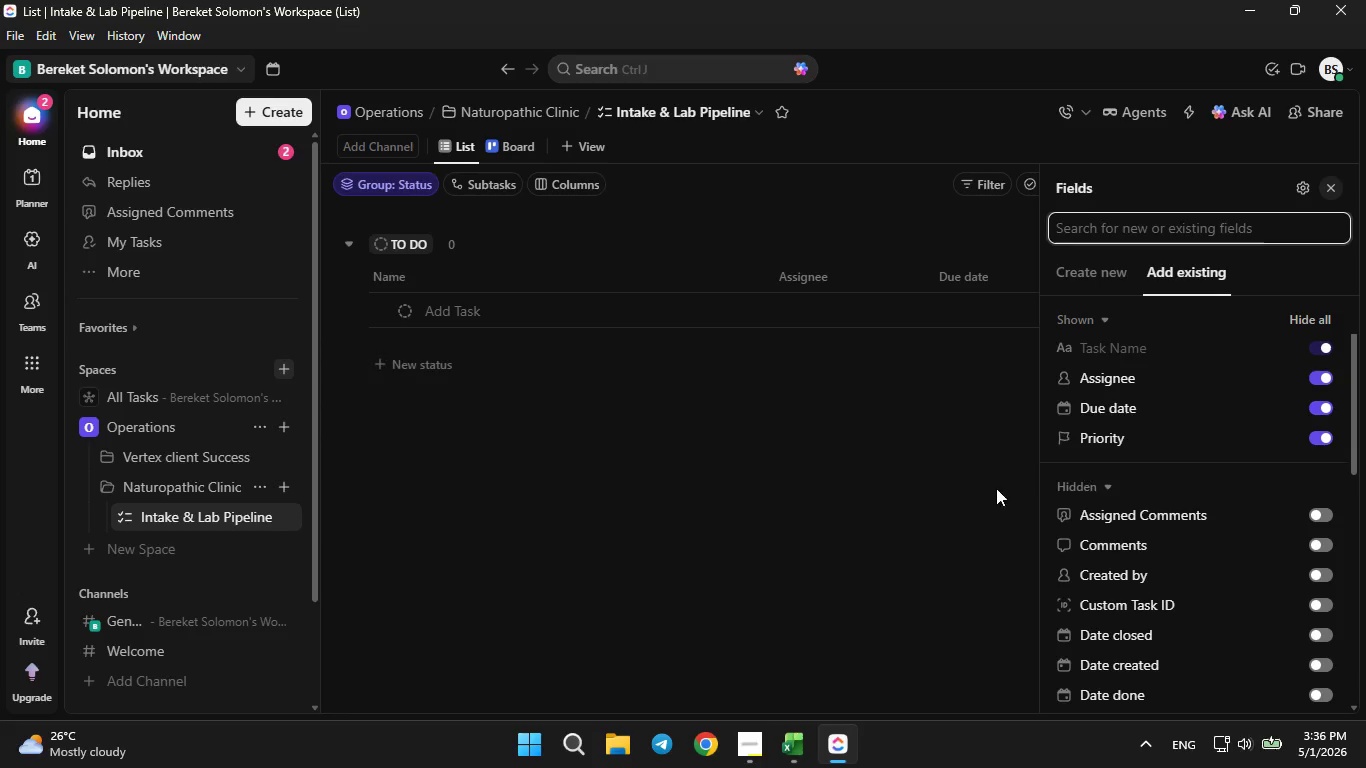 
left_click([871, 514])
 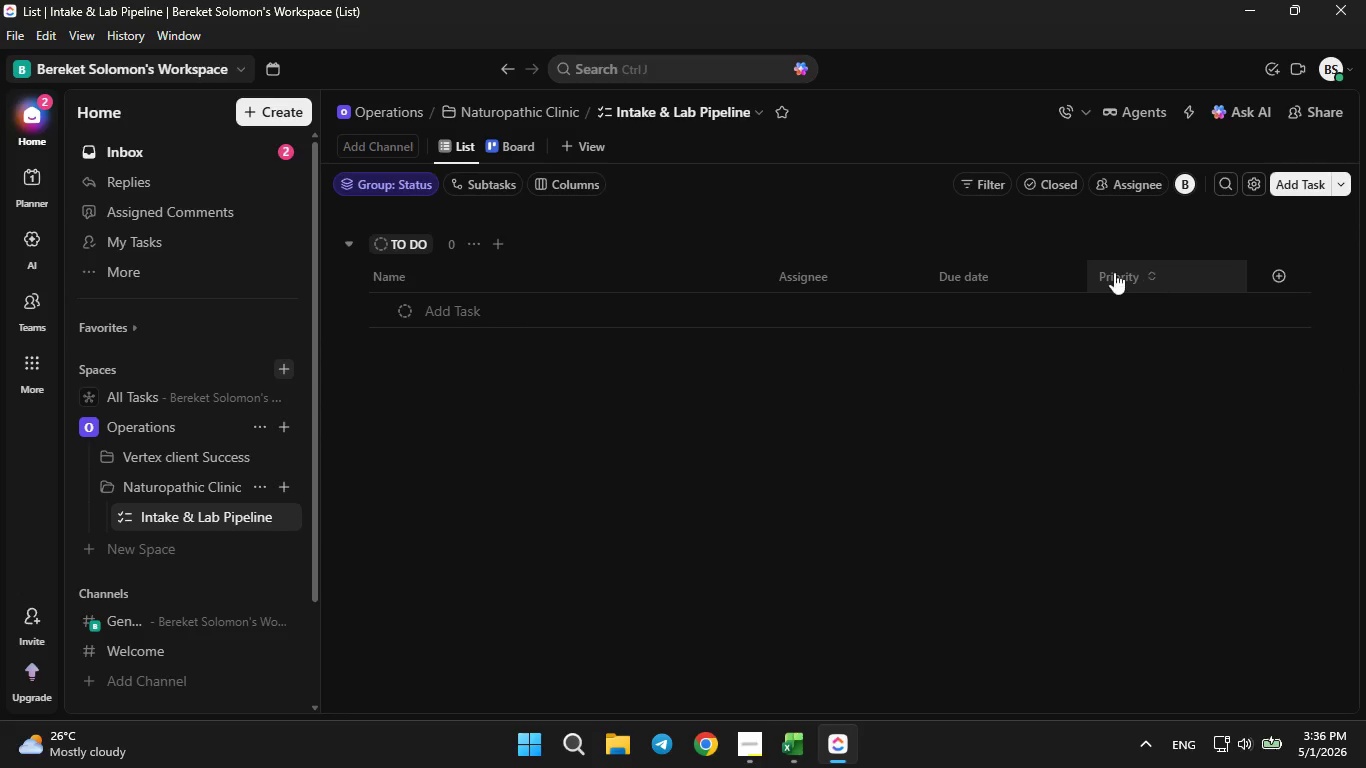 
left_click([1113, 272])
 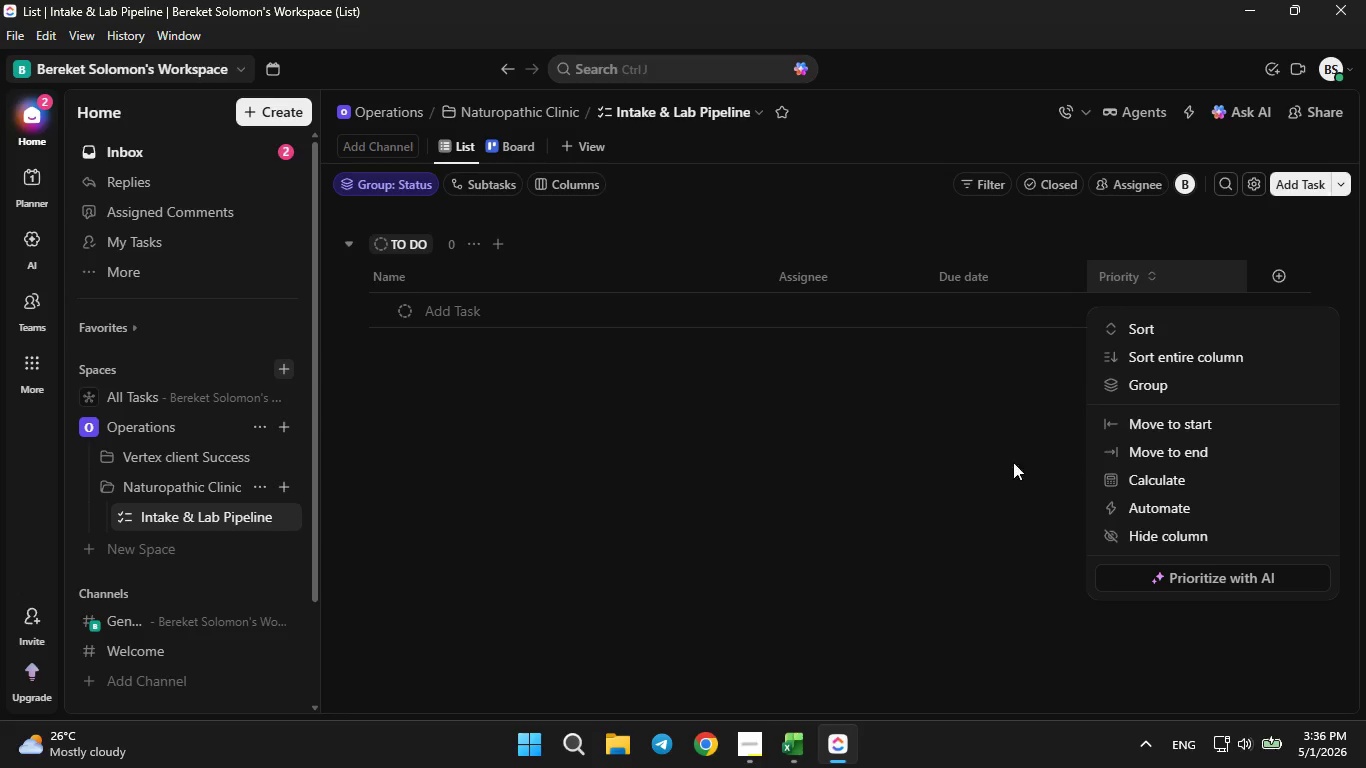 
wait(6.84)
 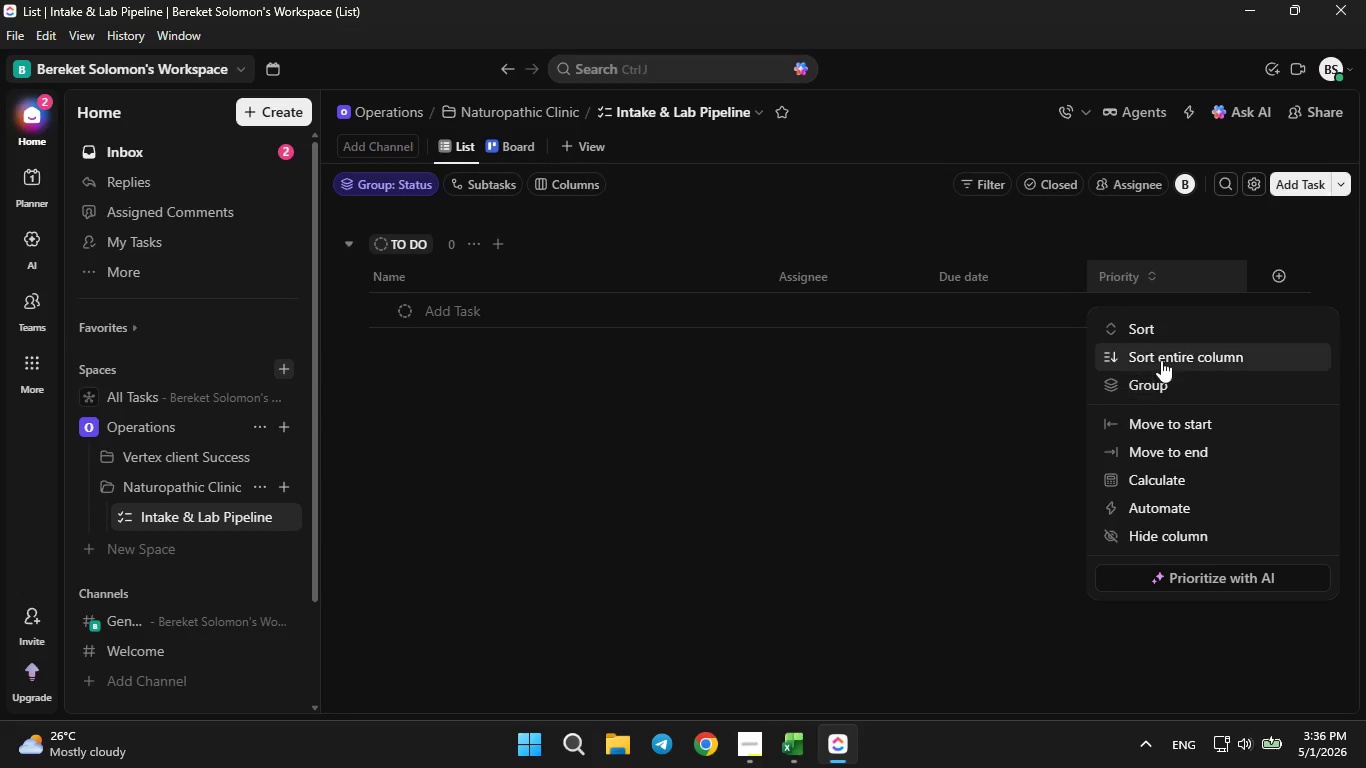 
left_click([982, 436])
 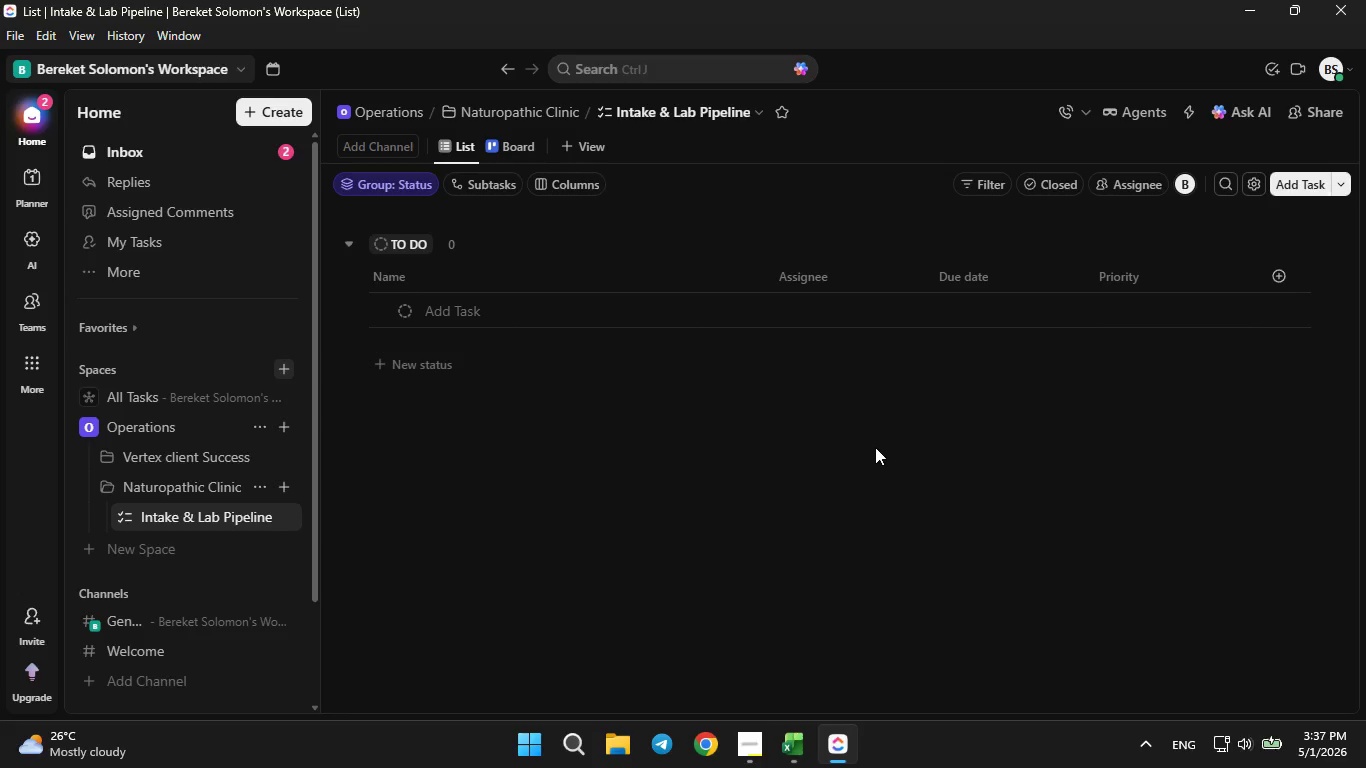 
wait(19.08)
 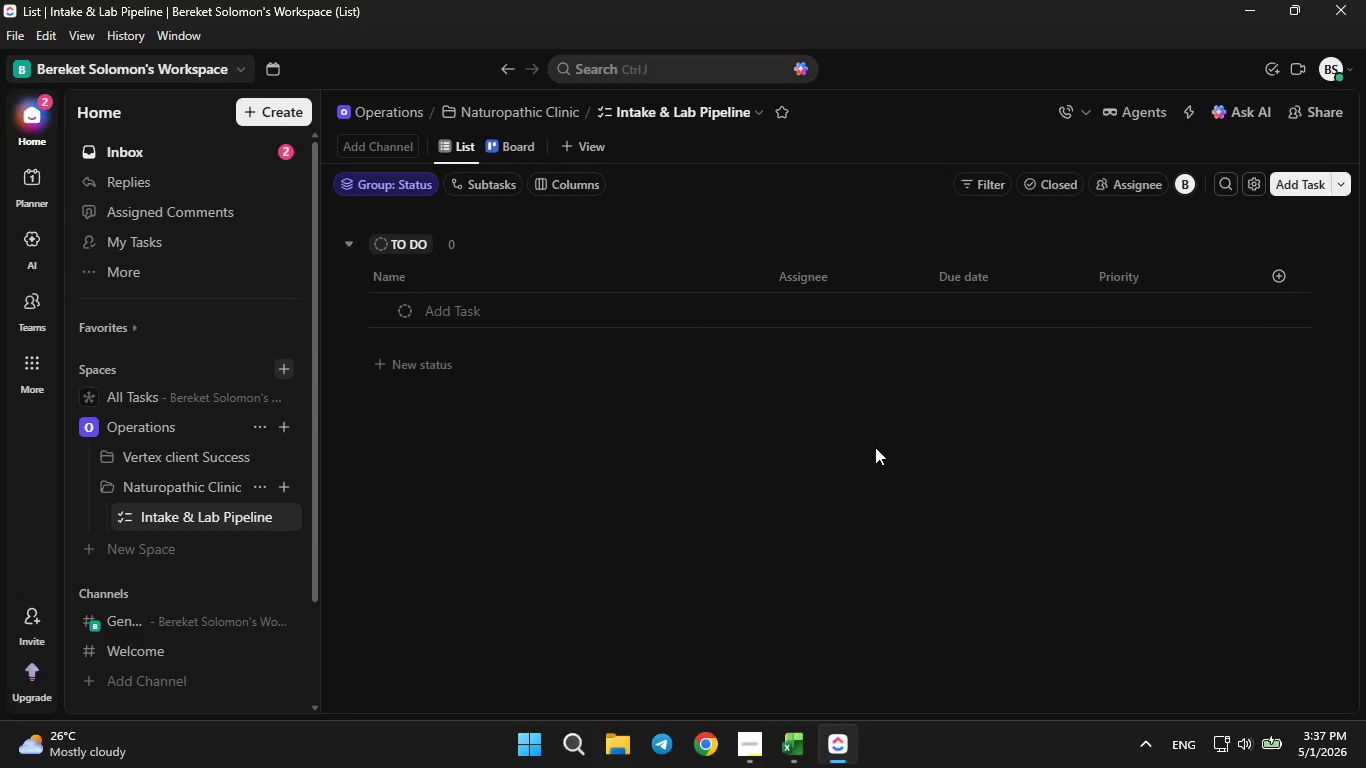 
left_click([264, 517])
 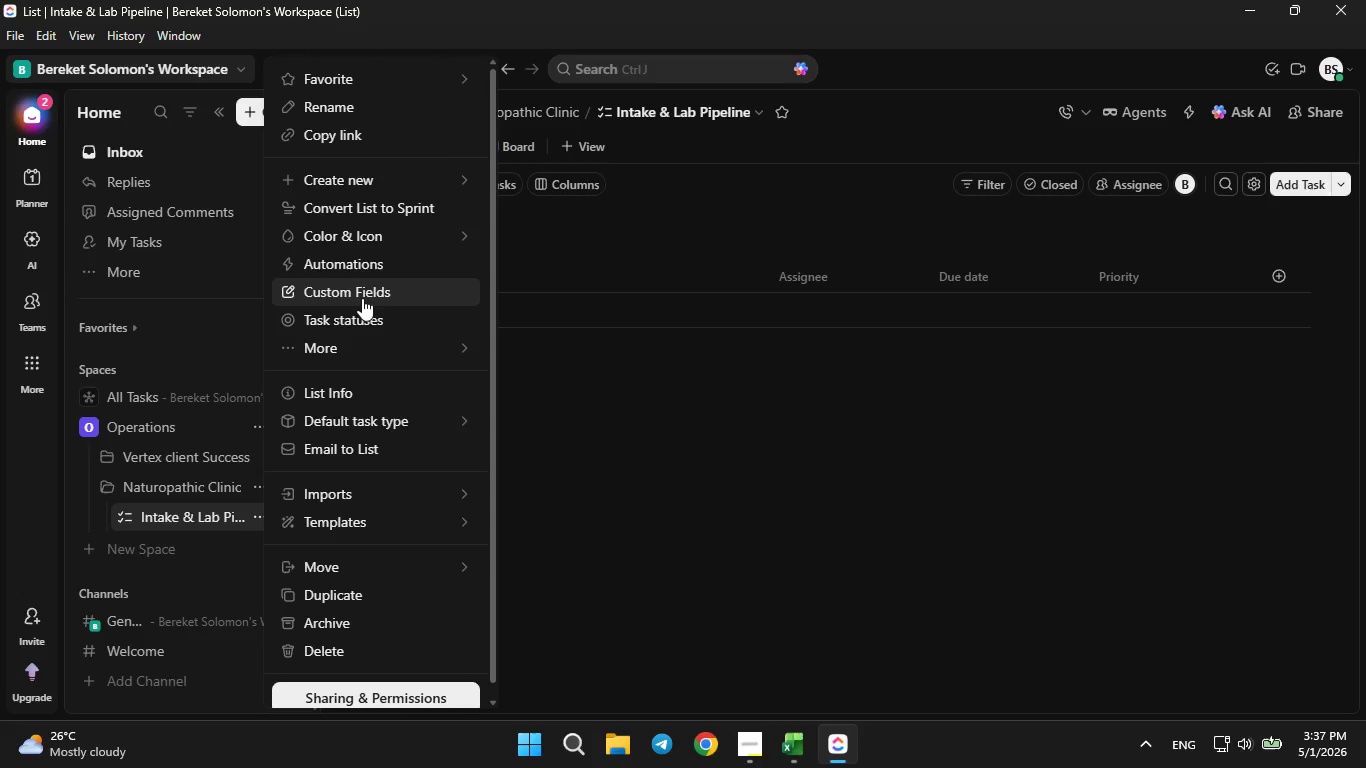 
left_click([362, 298])
 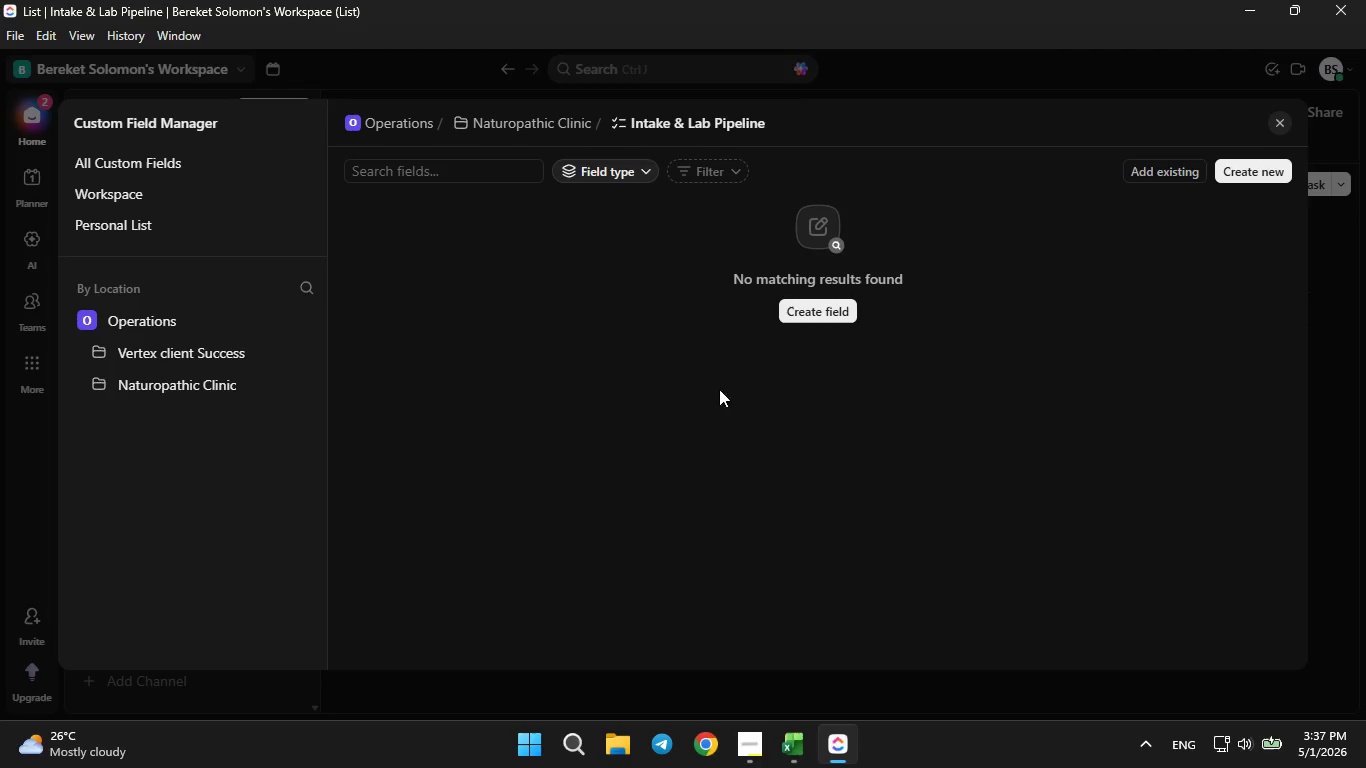 
left_click([812, 308])
 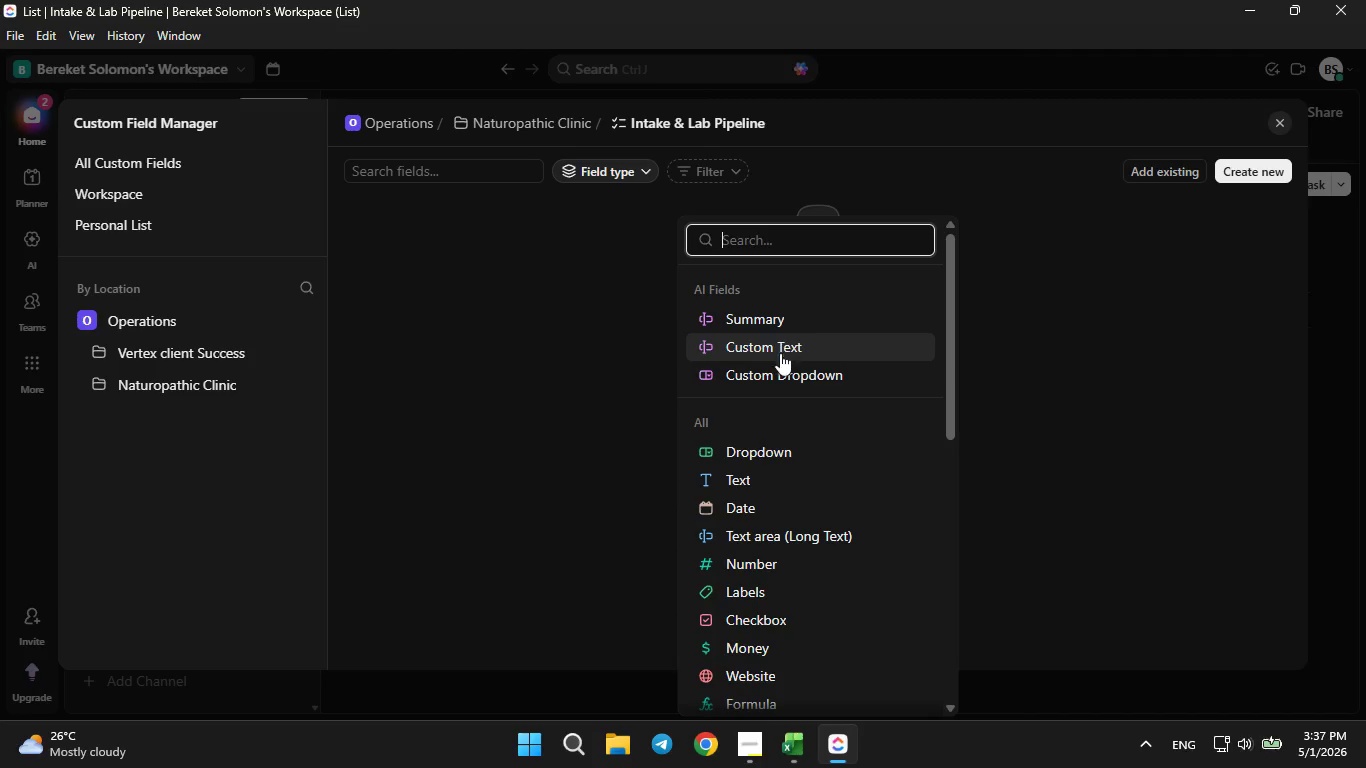 
left_click([763, 447])
 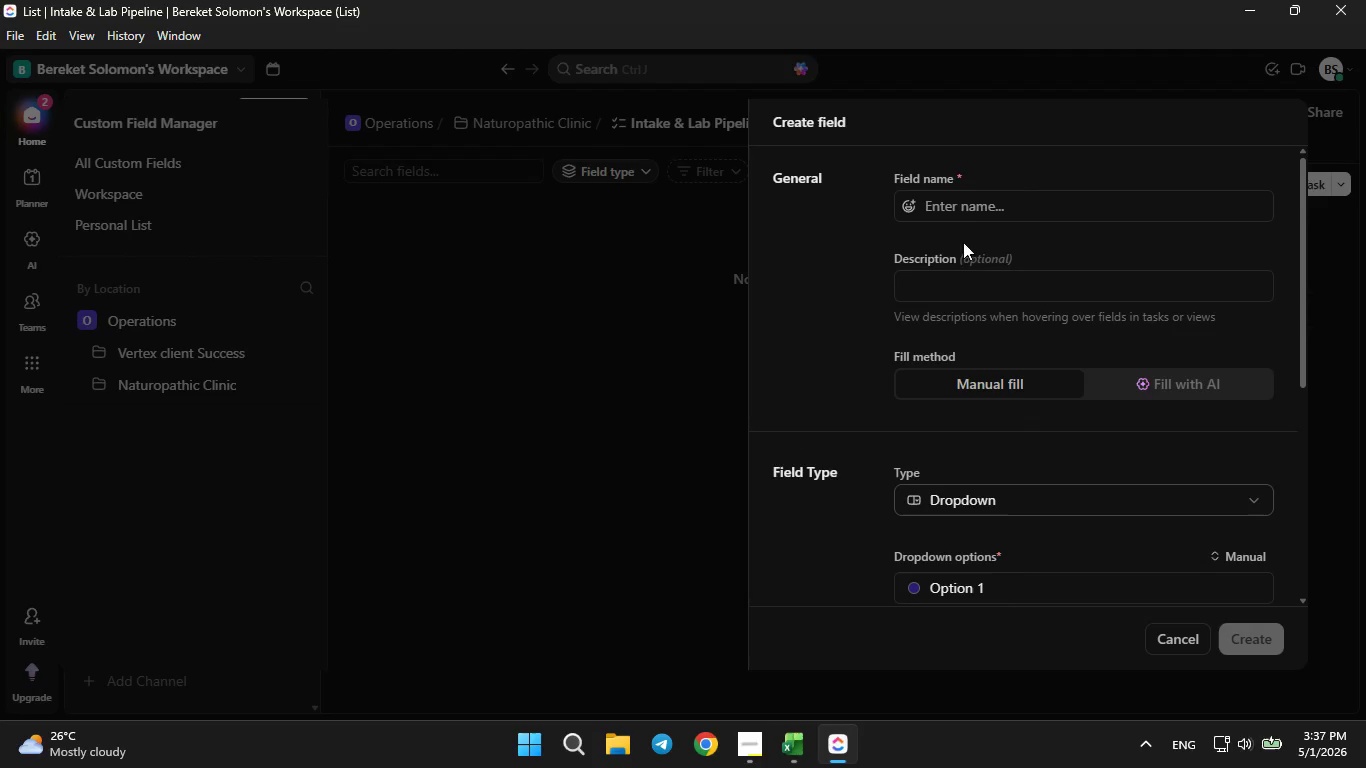 
left_click([997, 204])
 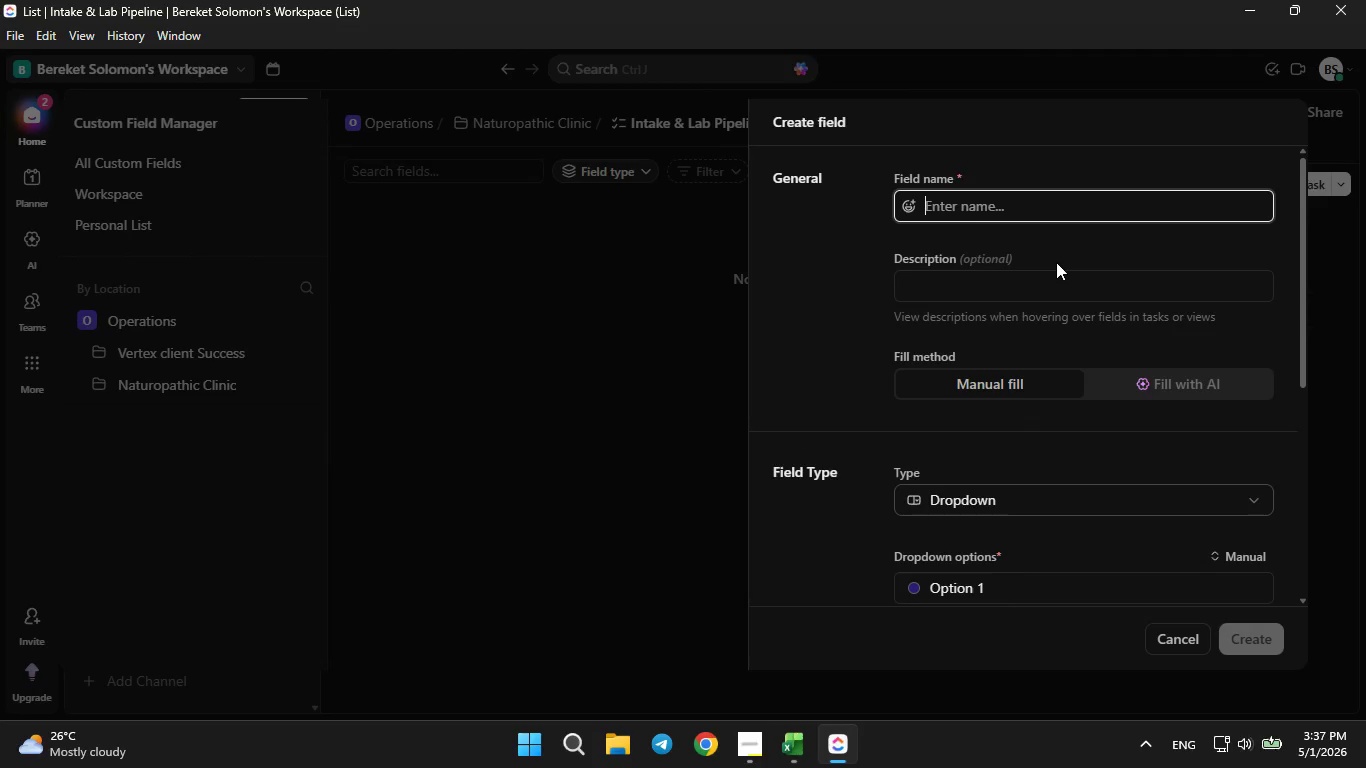 
type(Lab Provider)
 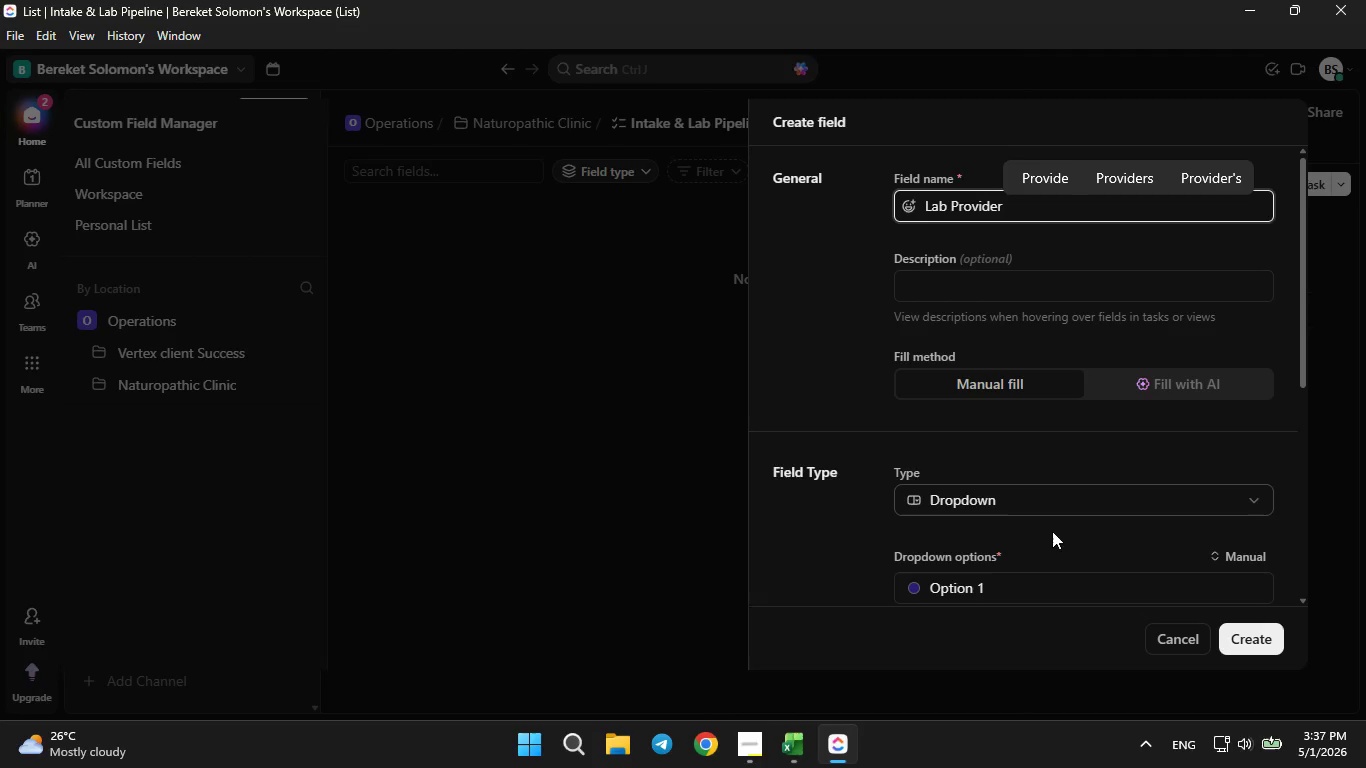 
left_click([1034, 590])
 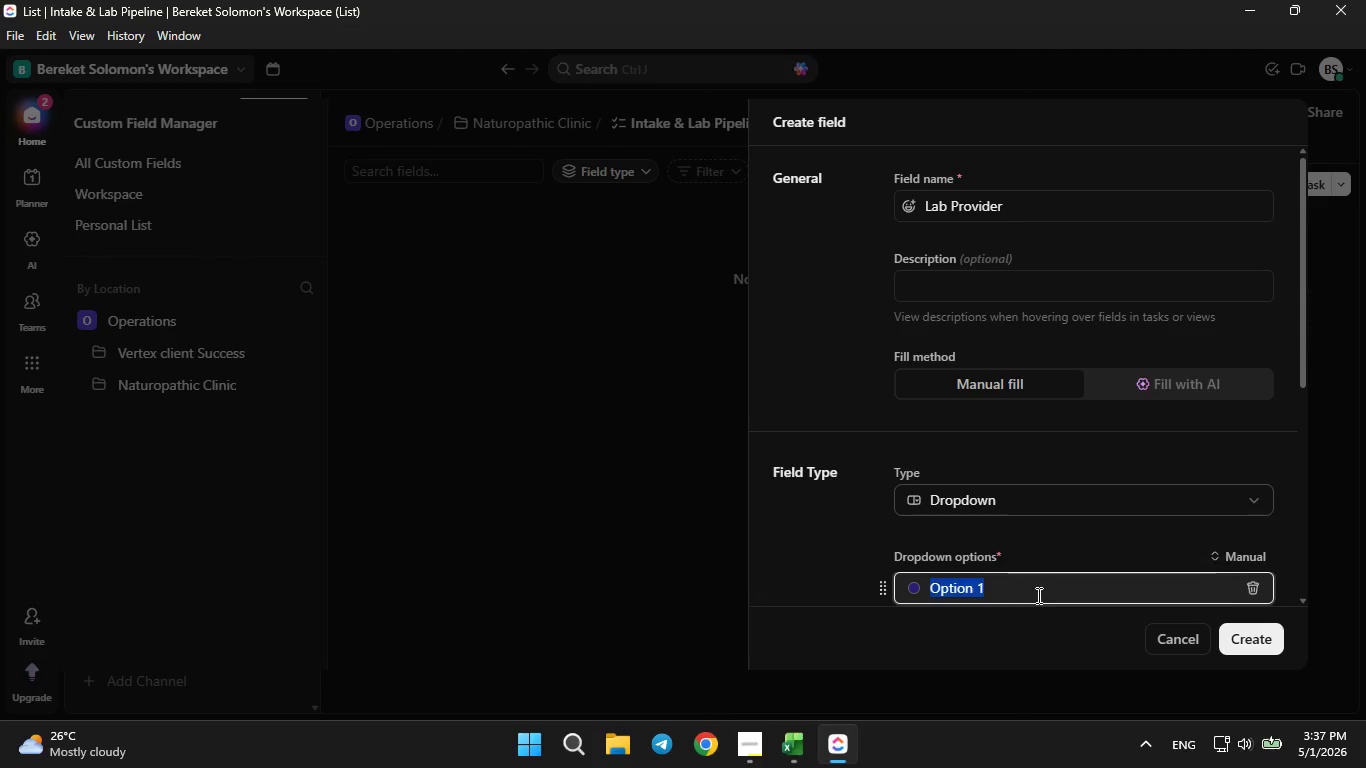 
key(Backspace)
type(Quest)
 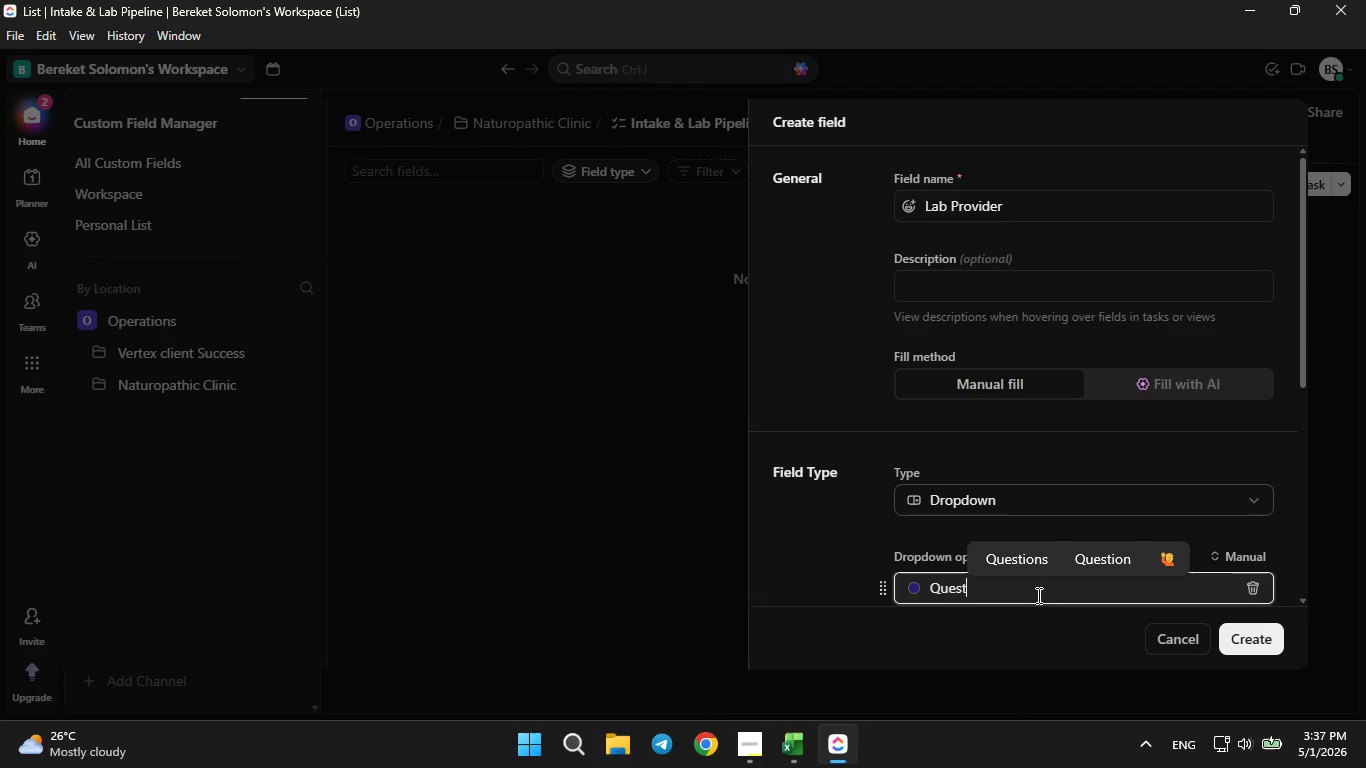 
key(Enter)
 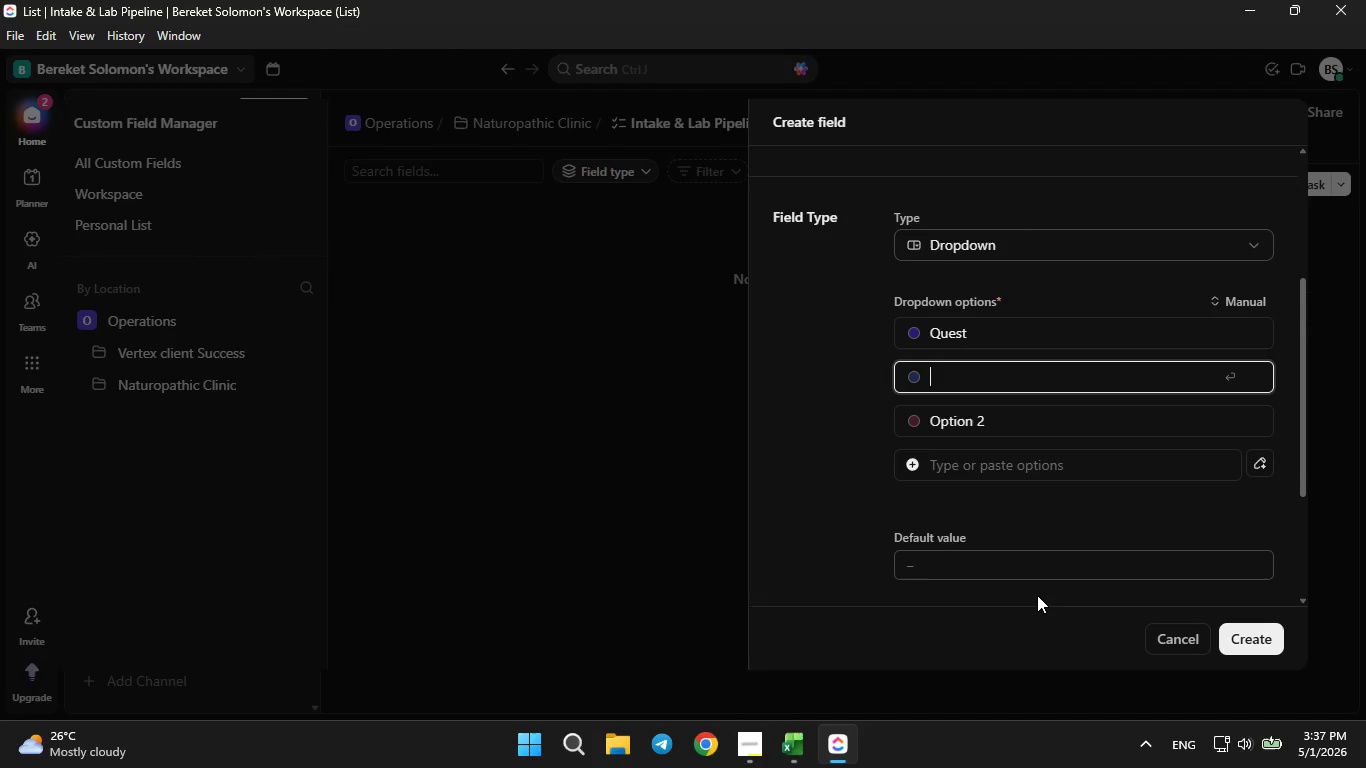 
type(Dutcj)
key(Backspace)
type(h)
 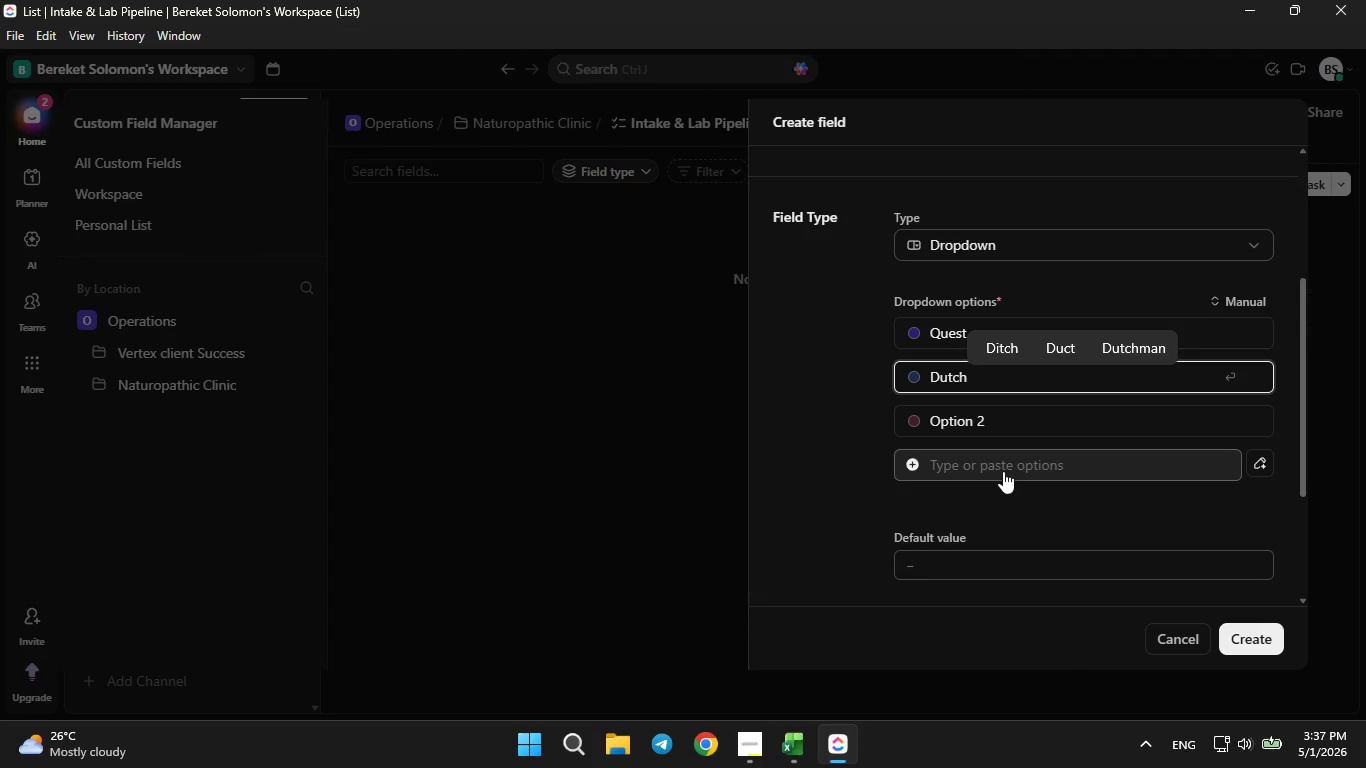 
left_click([1015, 416])
 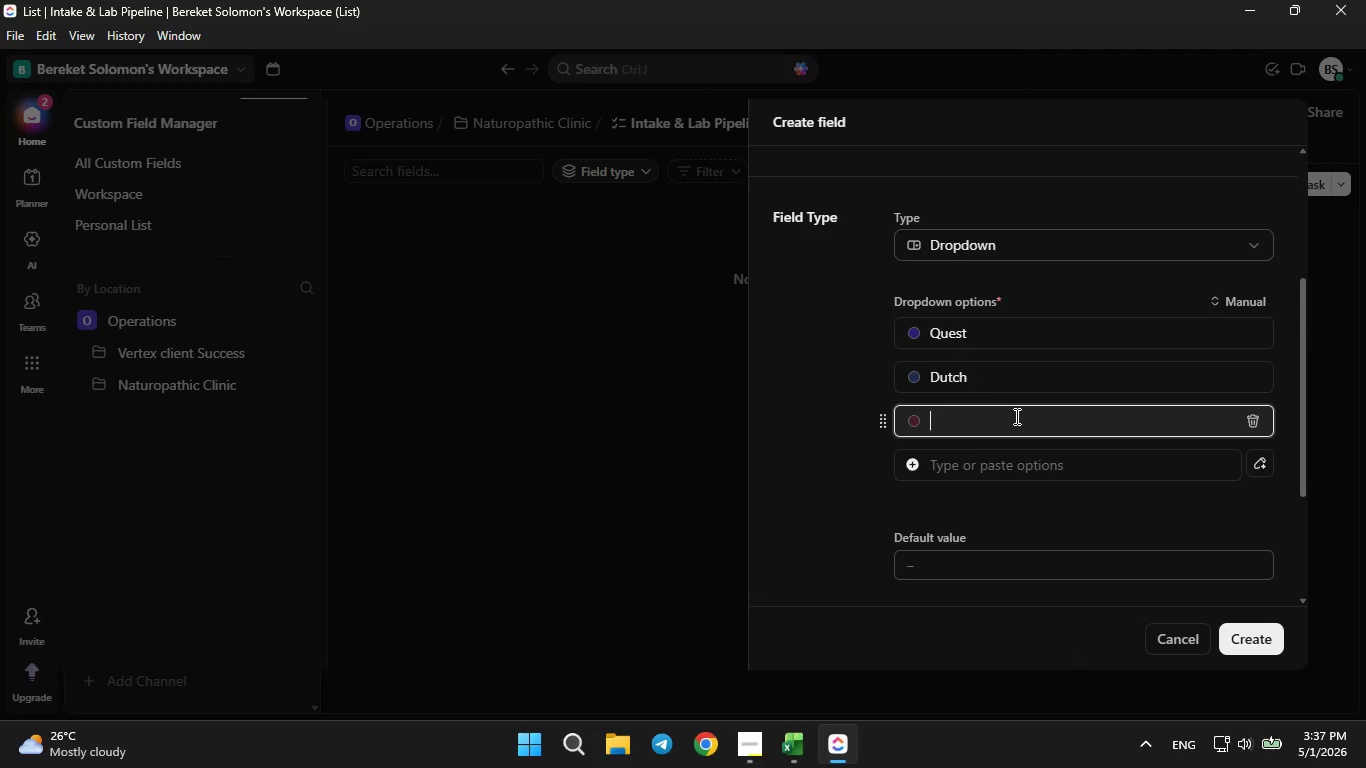 
key(Backspace)
key(Backspace)
type(Genova)
 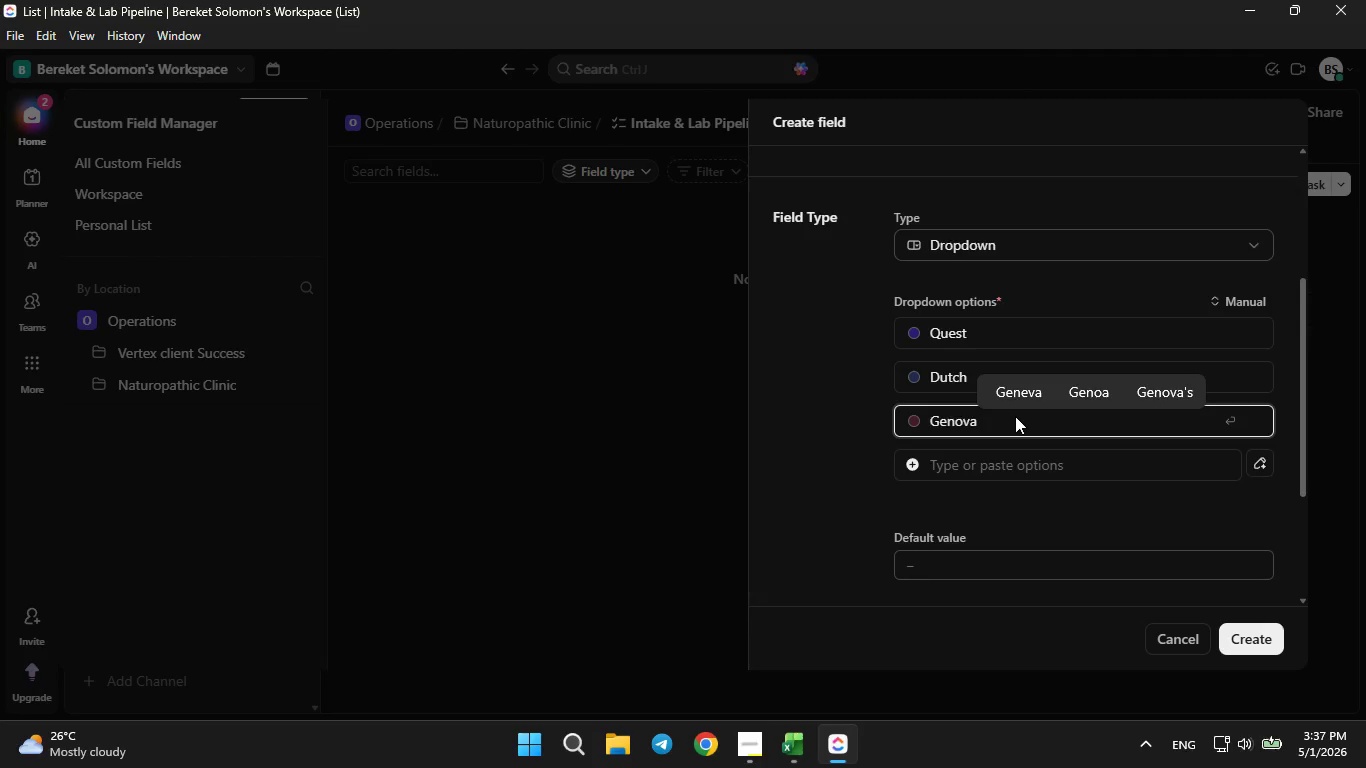 
key(Enter)
 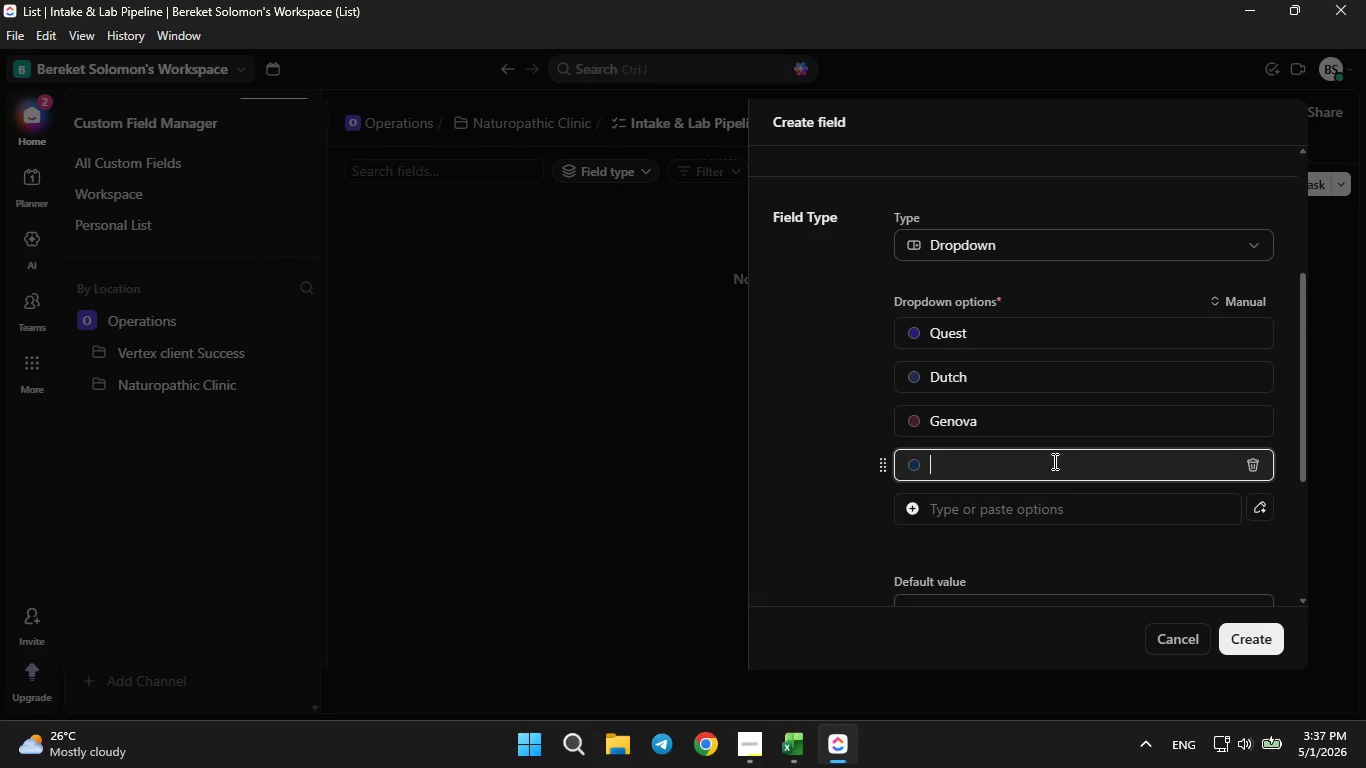 
left_click([1257, 630])
 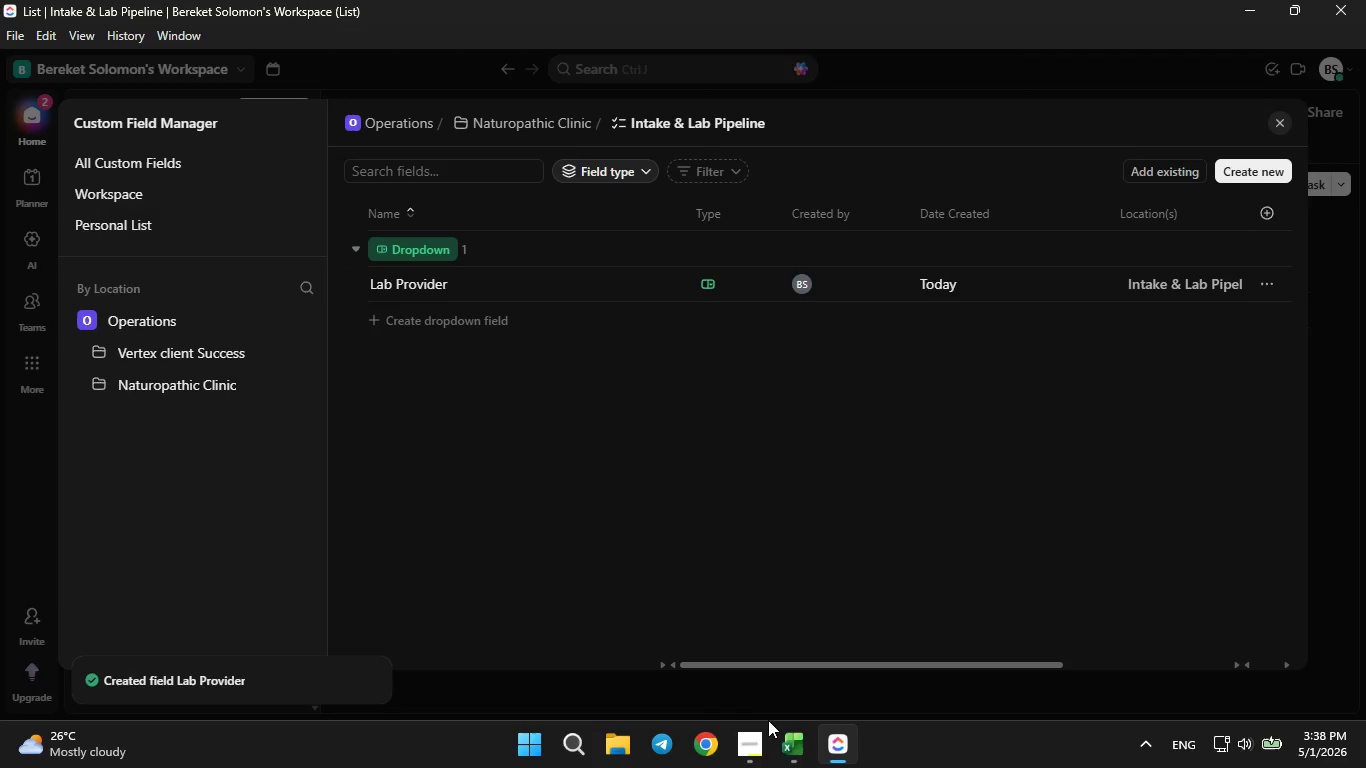 
left_click([790, 745])
 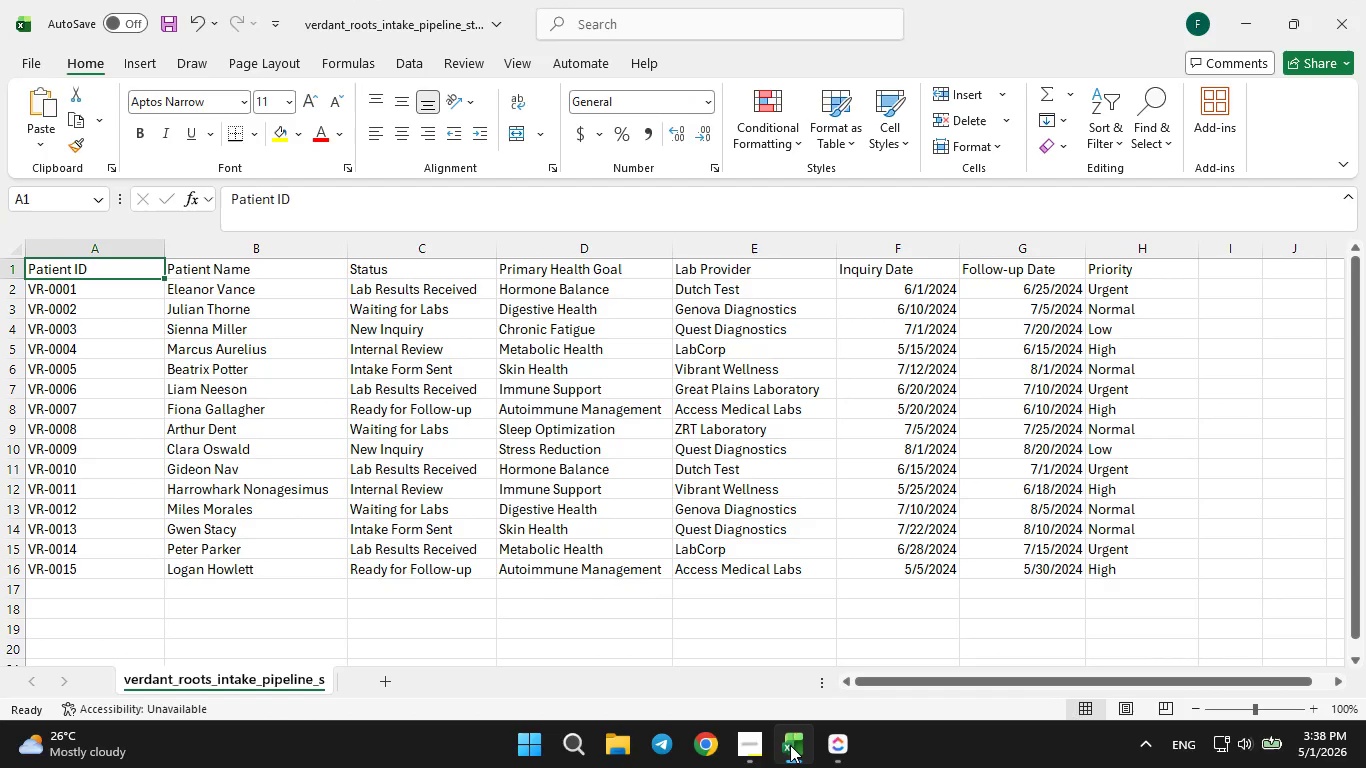 
left_click([790, 745])
 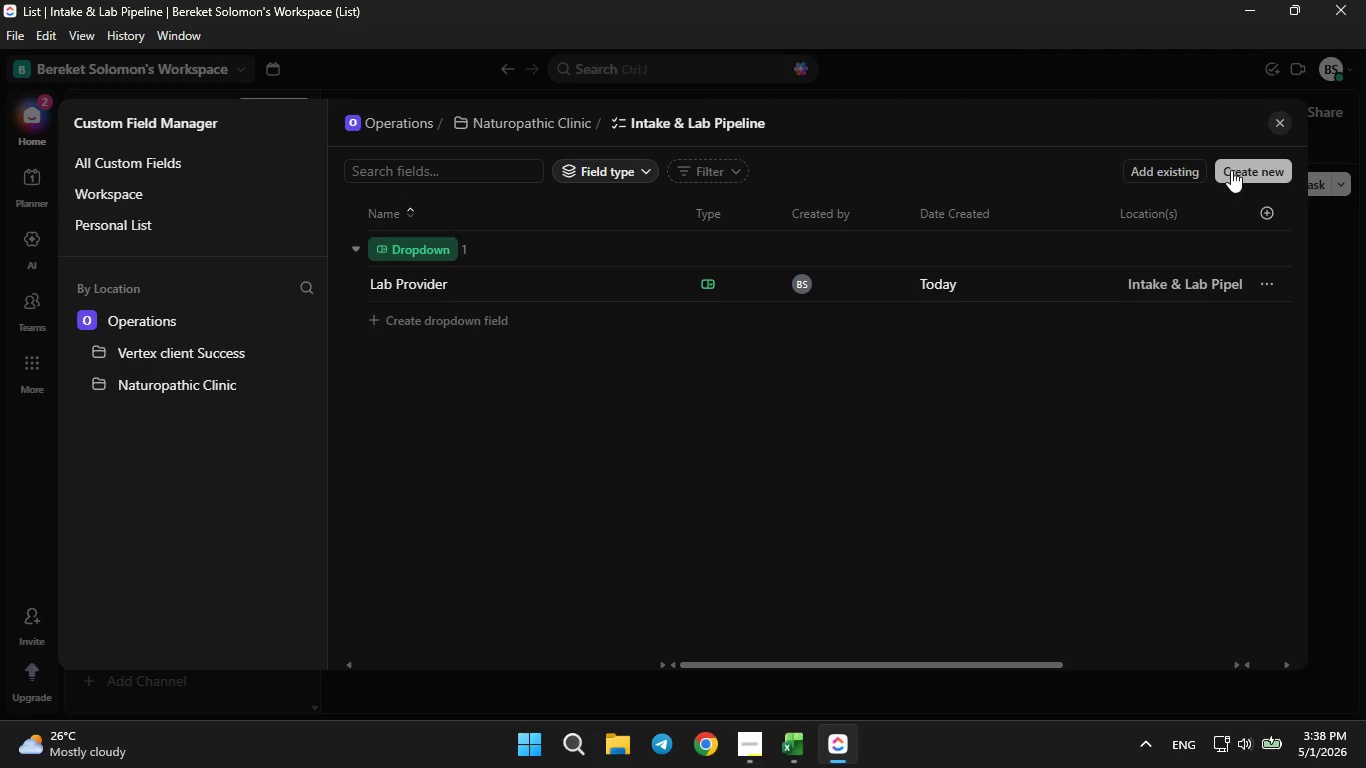 
left_click([1231, 170])
 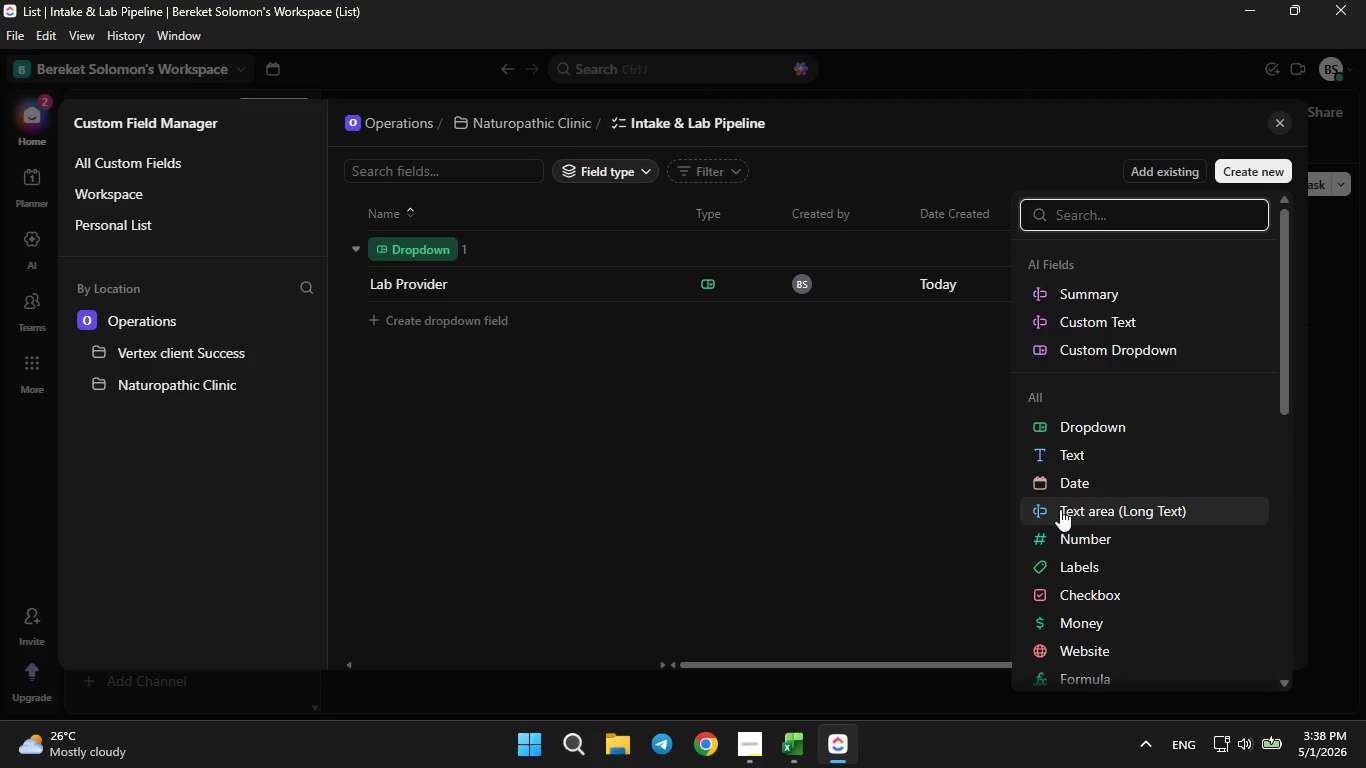 
left_click([1073, 453])
 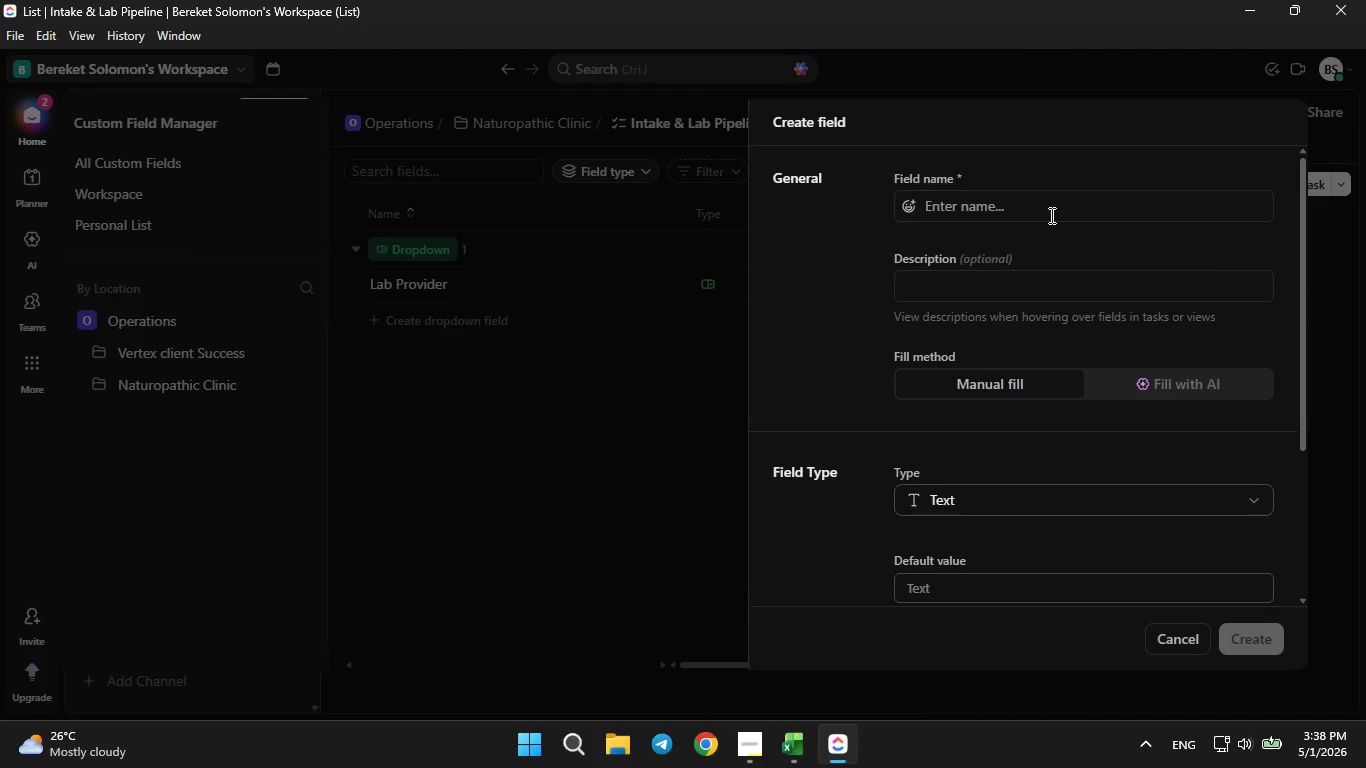 
left_click([1047, 199])
 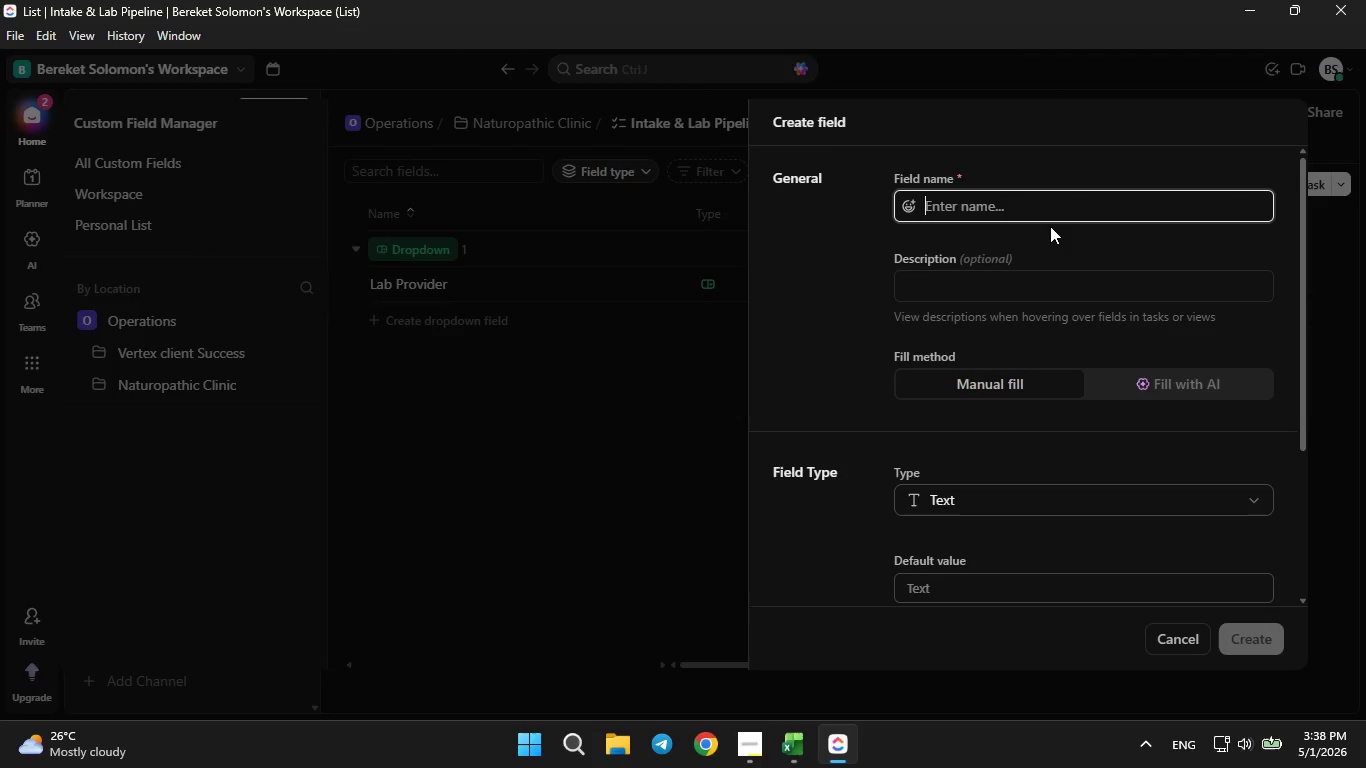 
type(pait)
key(Backspace)
key(Backspace)
type(tien)
 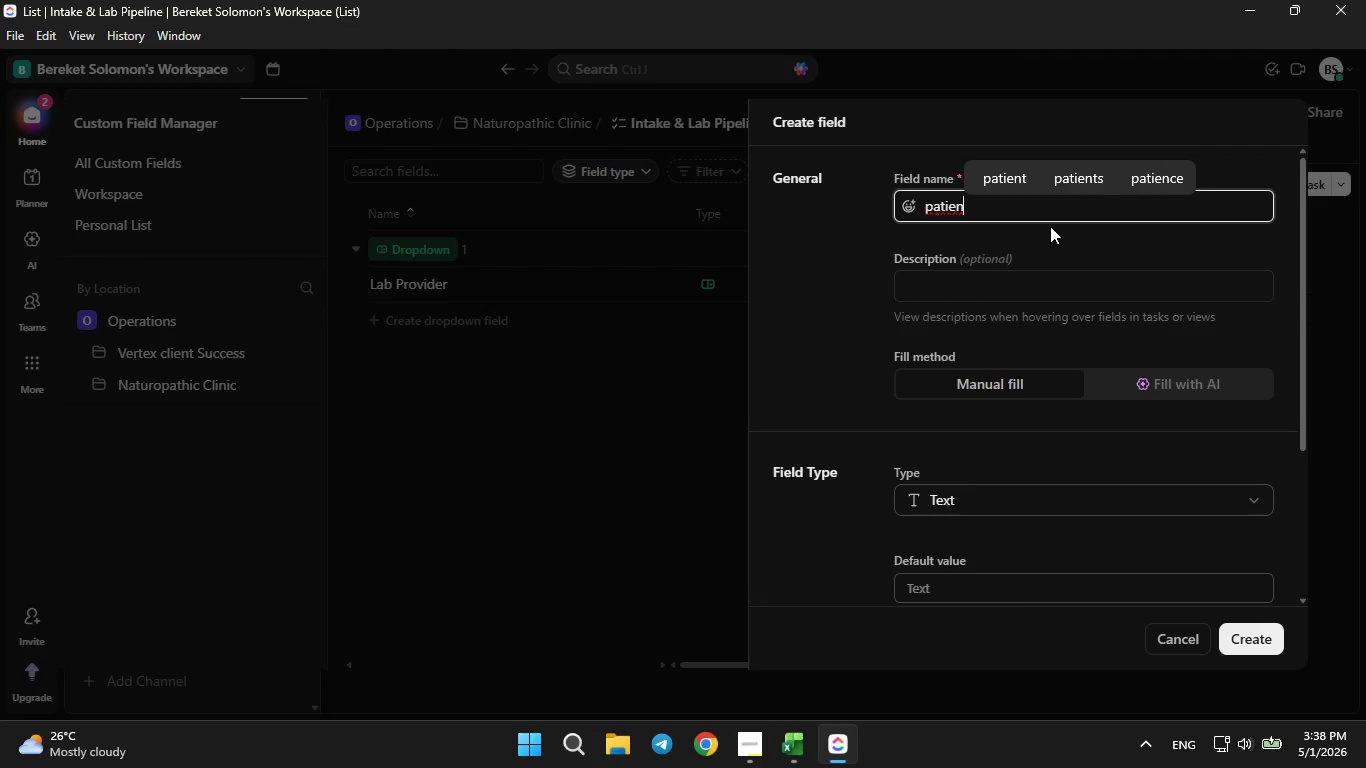 
type(t ID)
 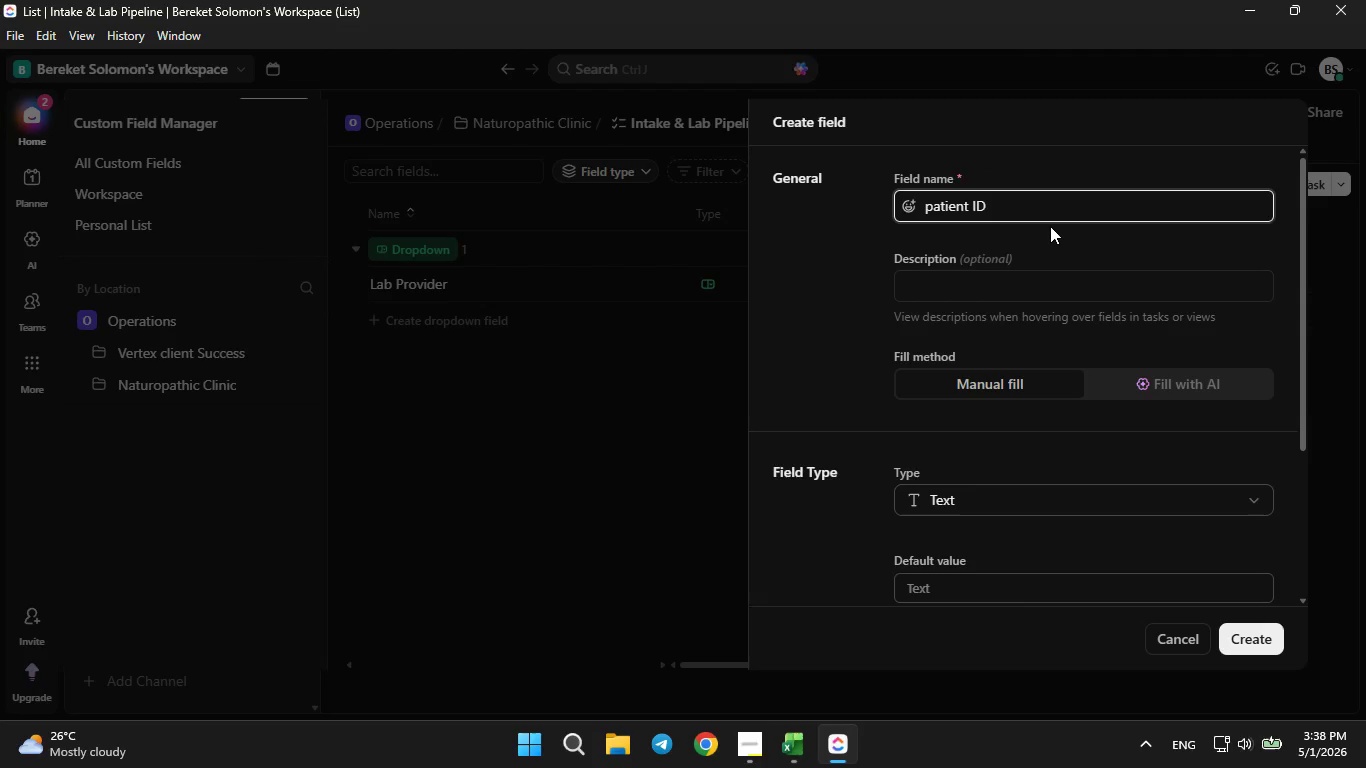 
key(Enter)
 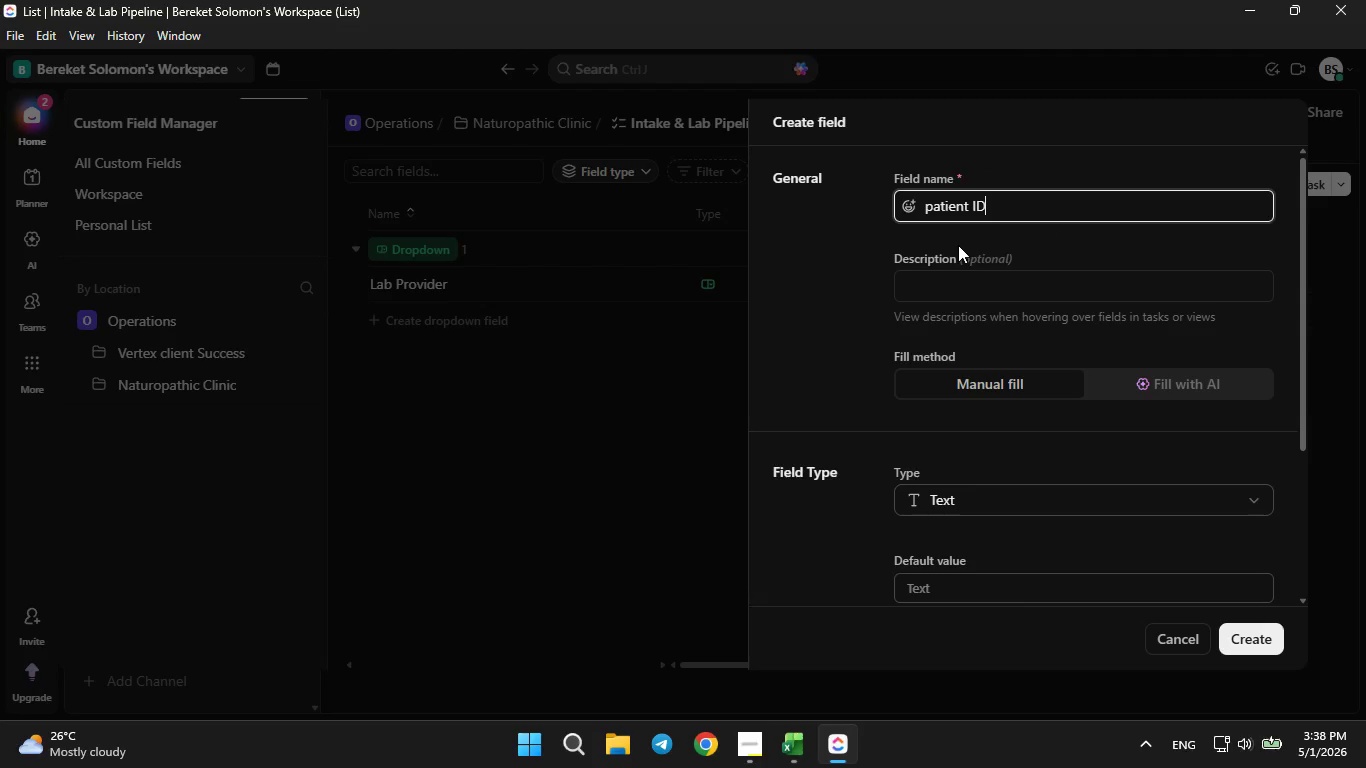 
key(ArrowLeft)
 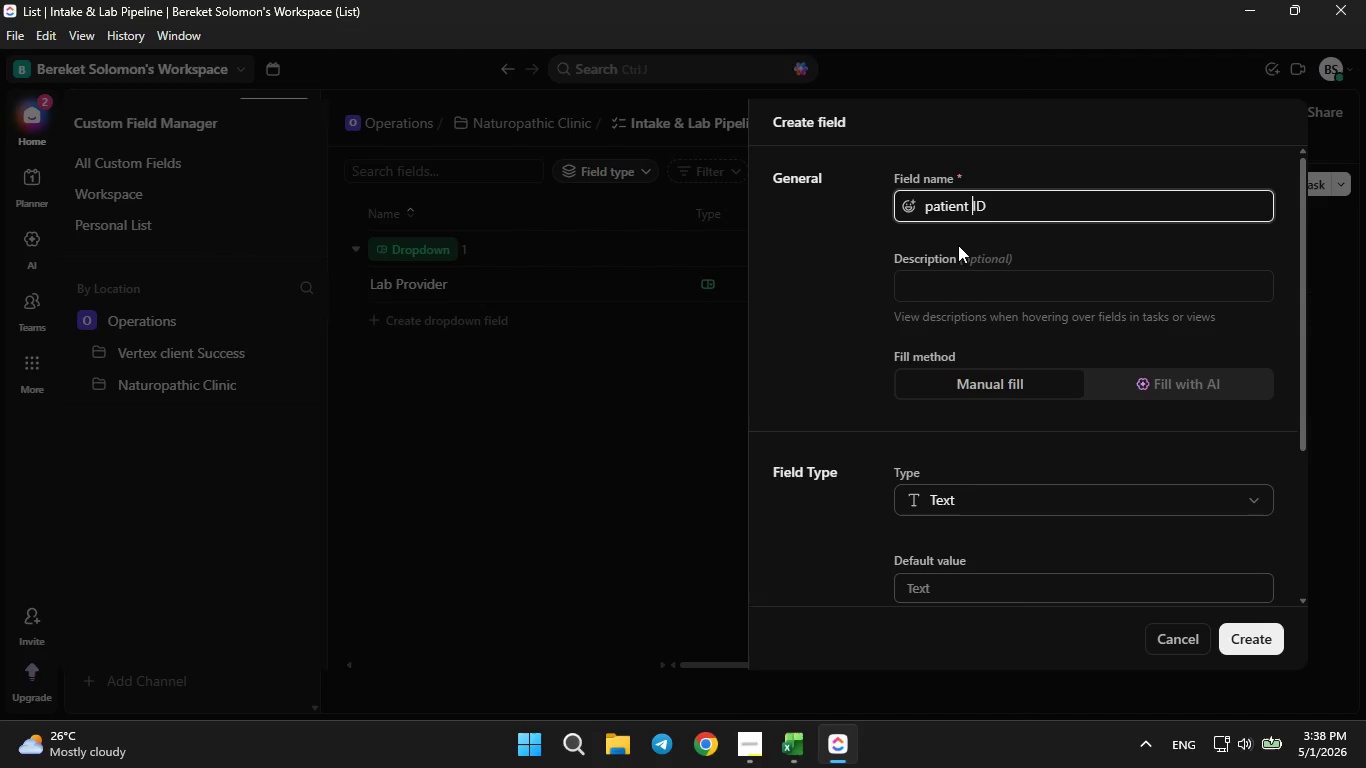 
key(ArrowLeft)
 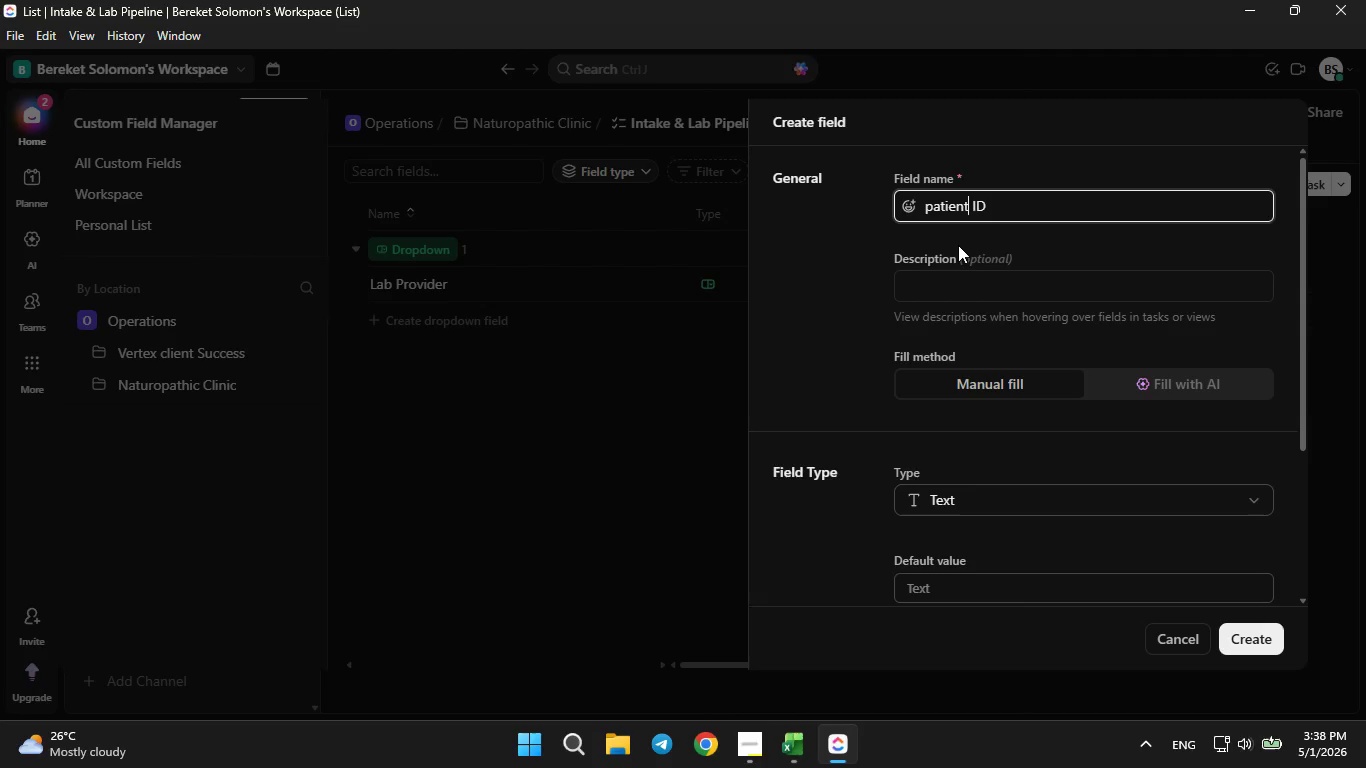 
key(ArrowLeft)
 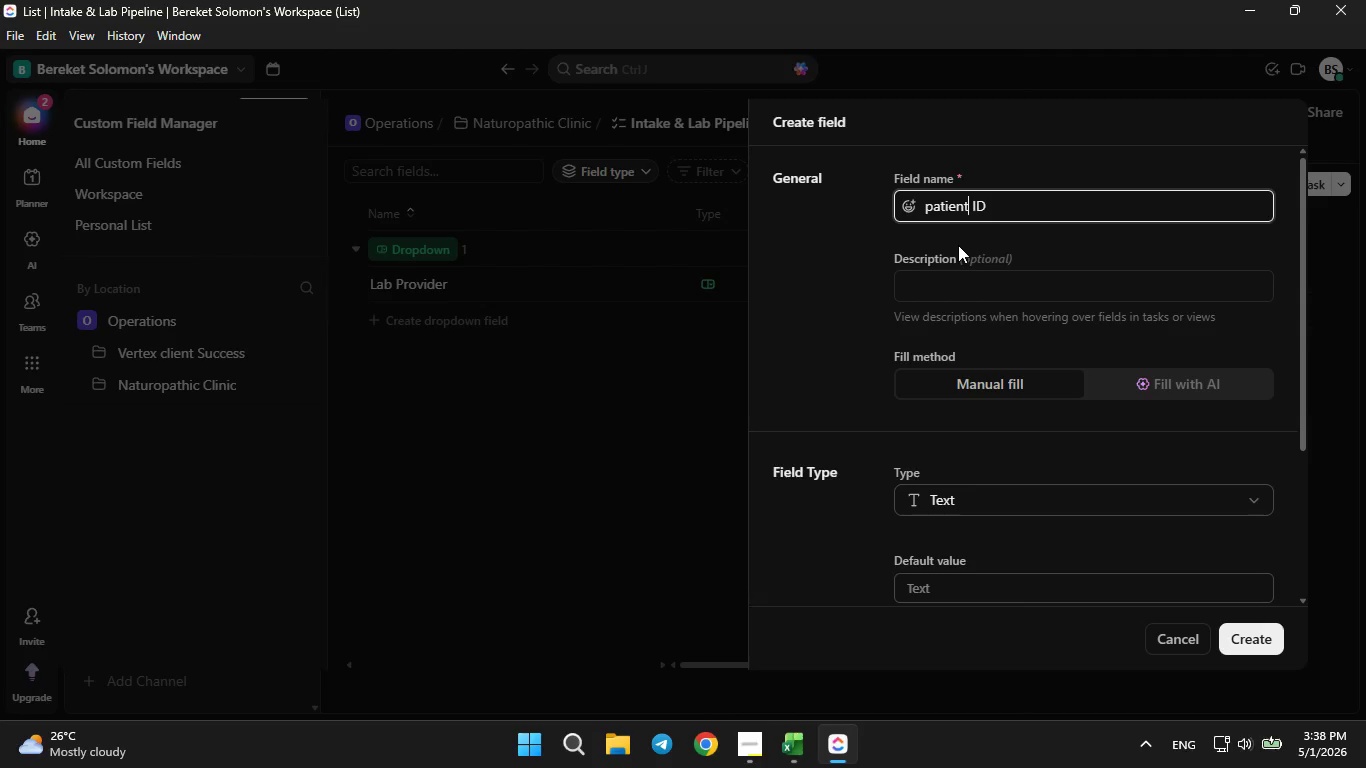 
key(ArrowLeft)
 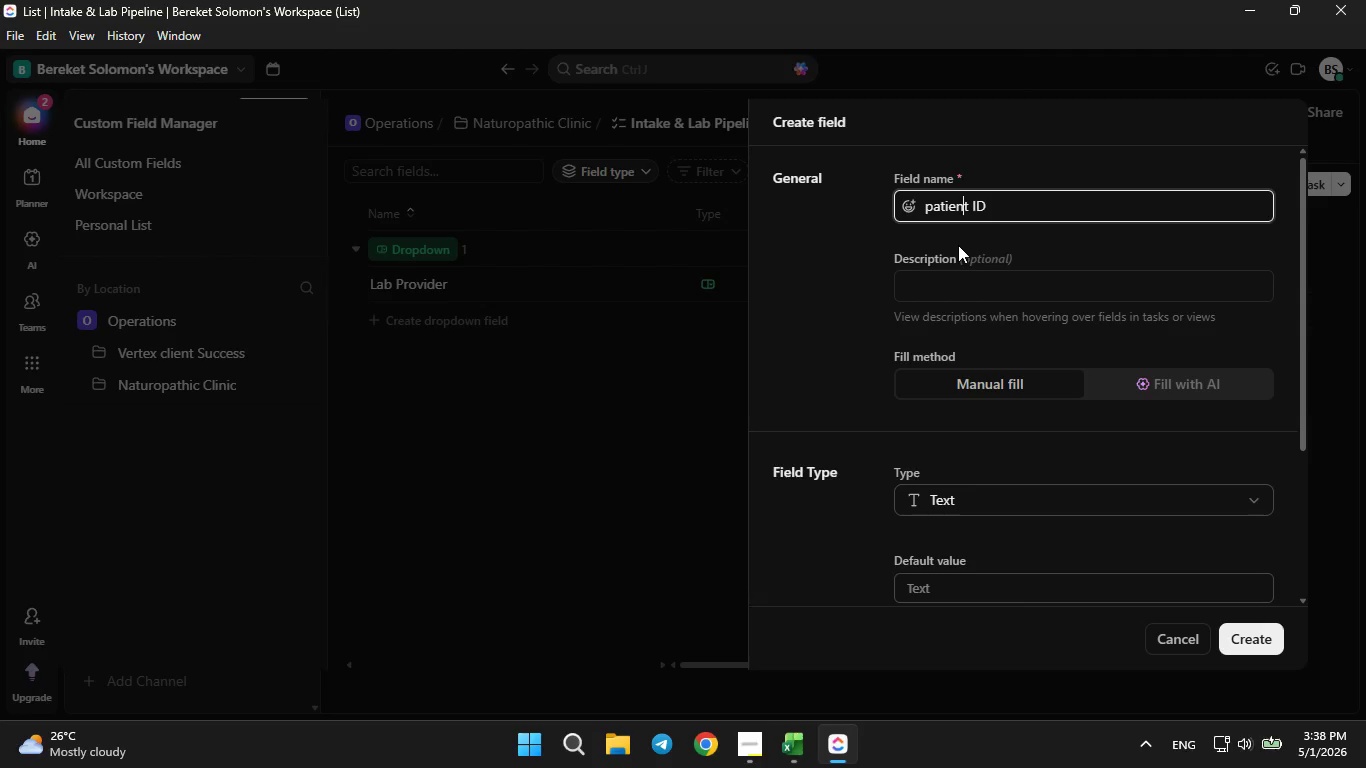 
key(ArrowLeft)
 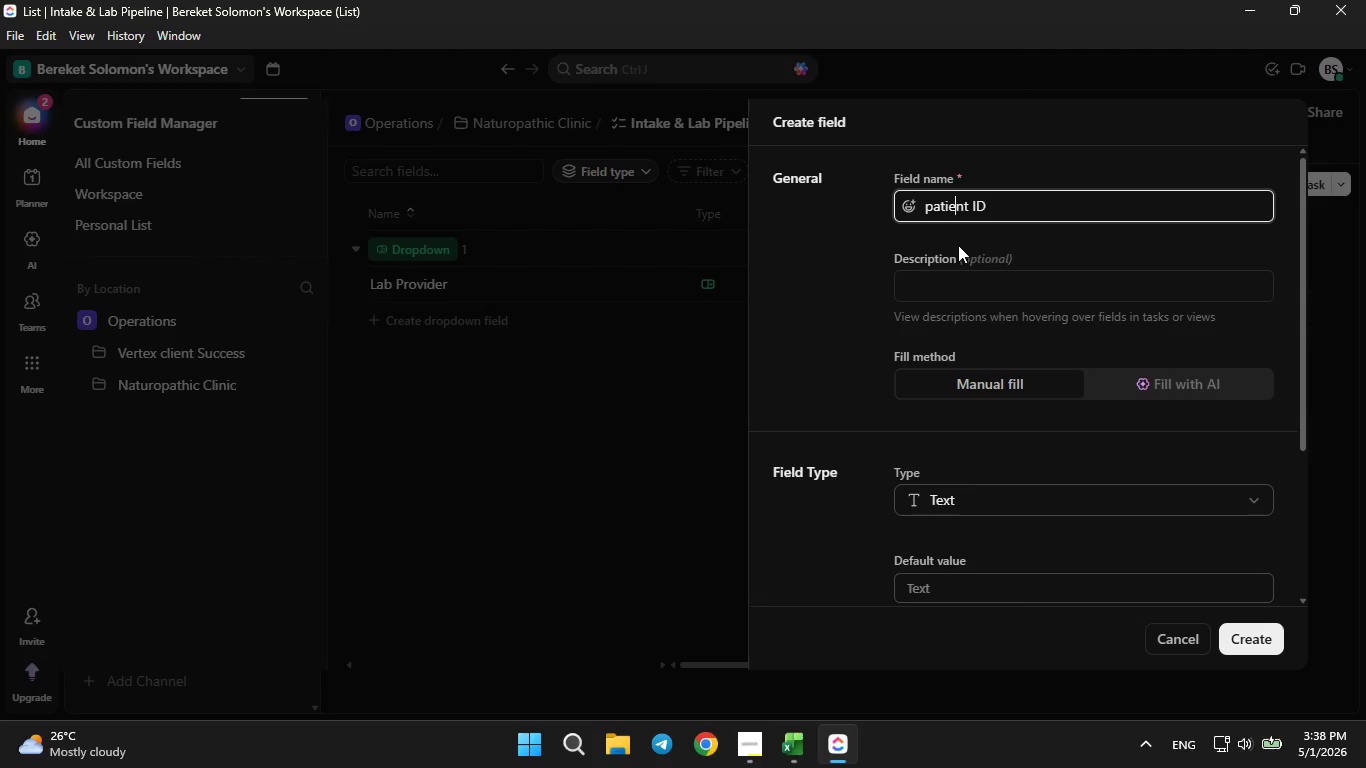 
key(ArrowLeft)
 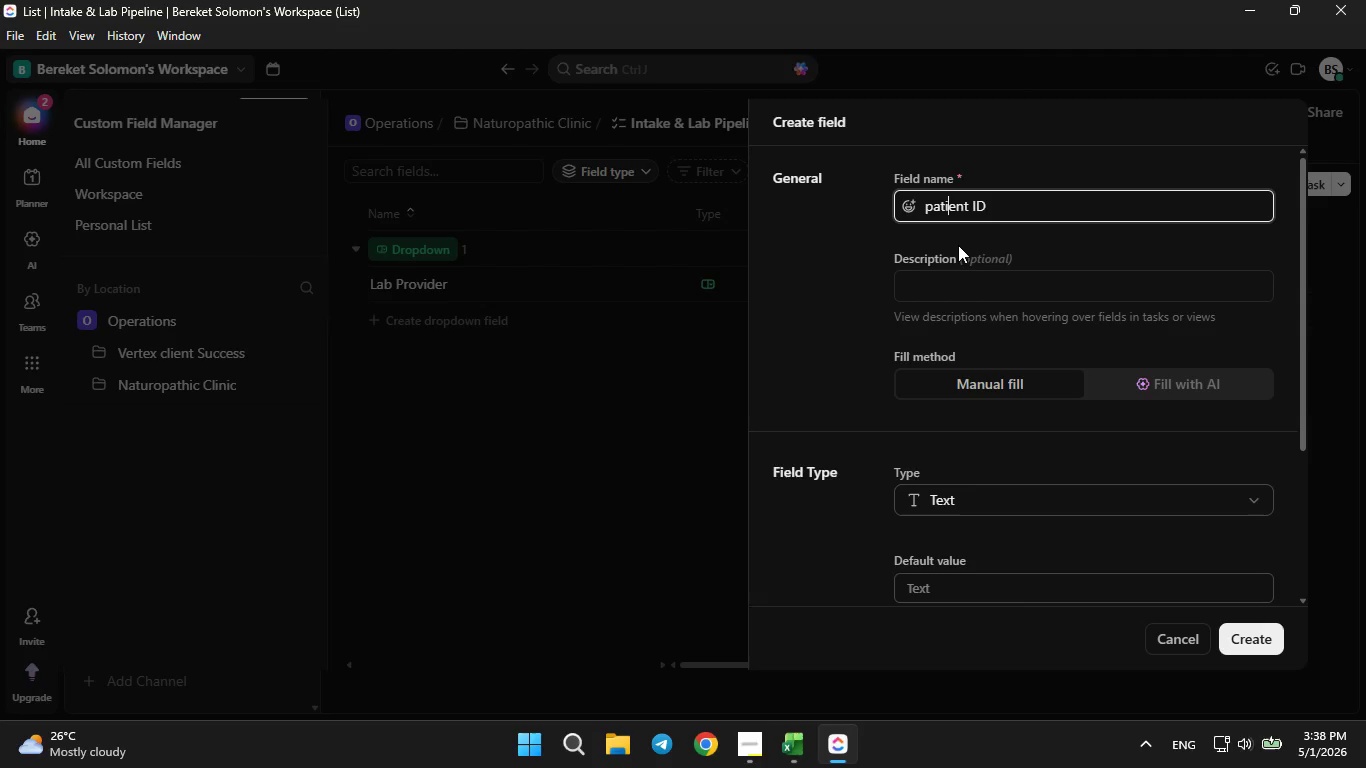 
key(ArrowLeft)
 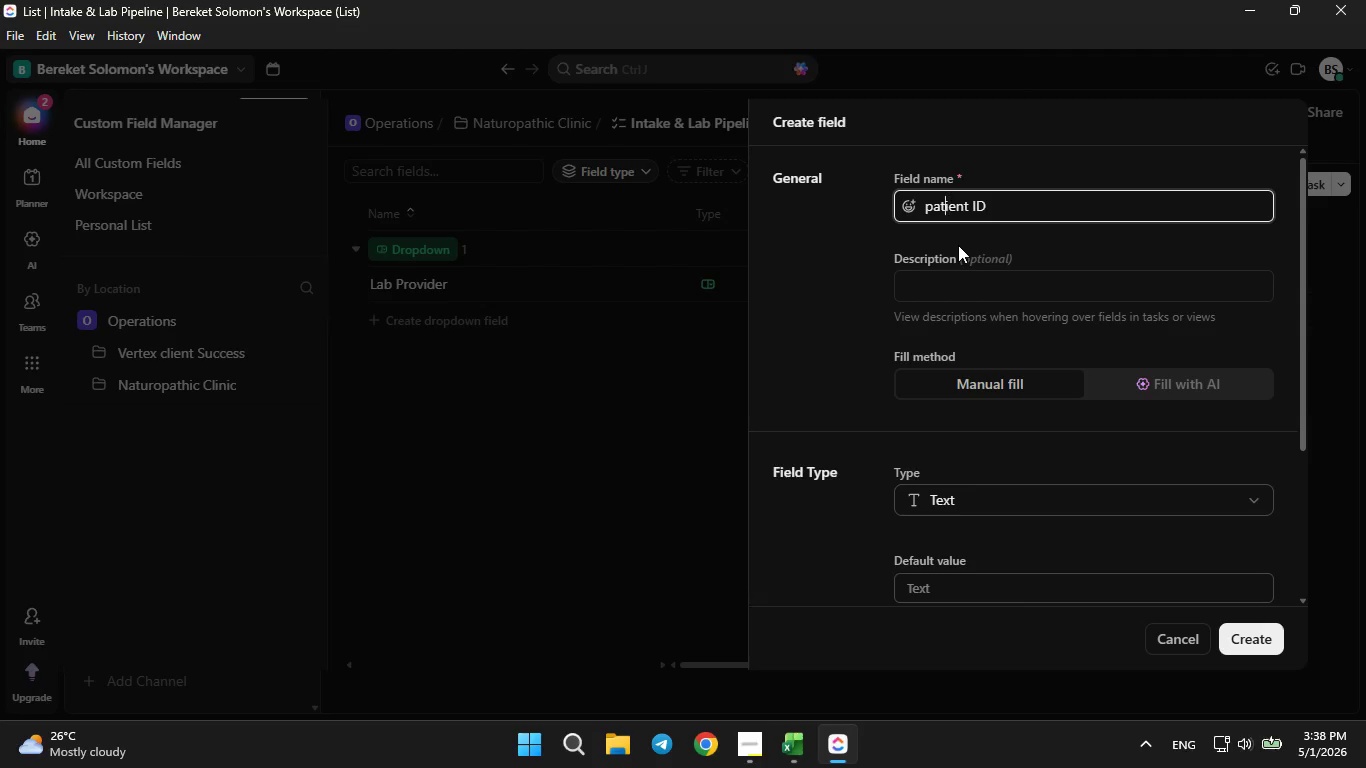 
key(ArrowLeft)
 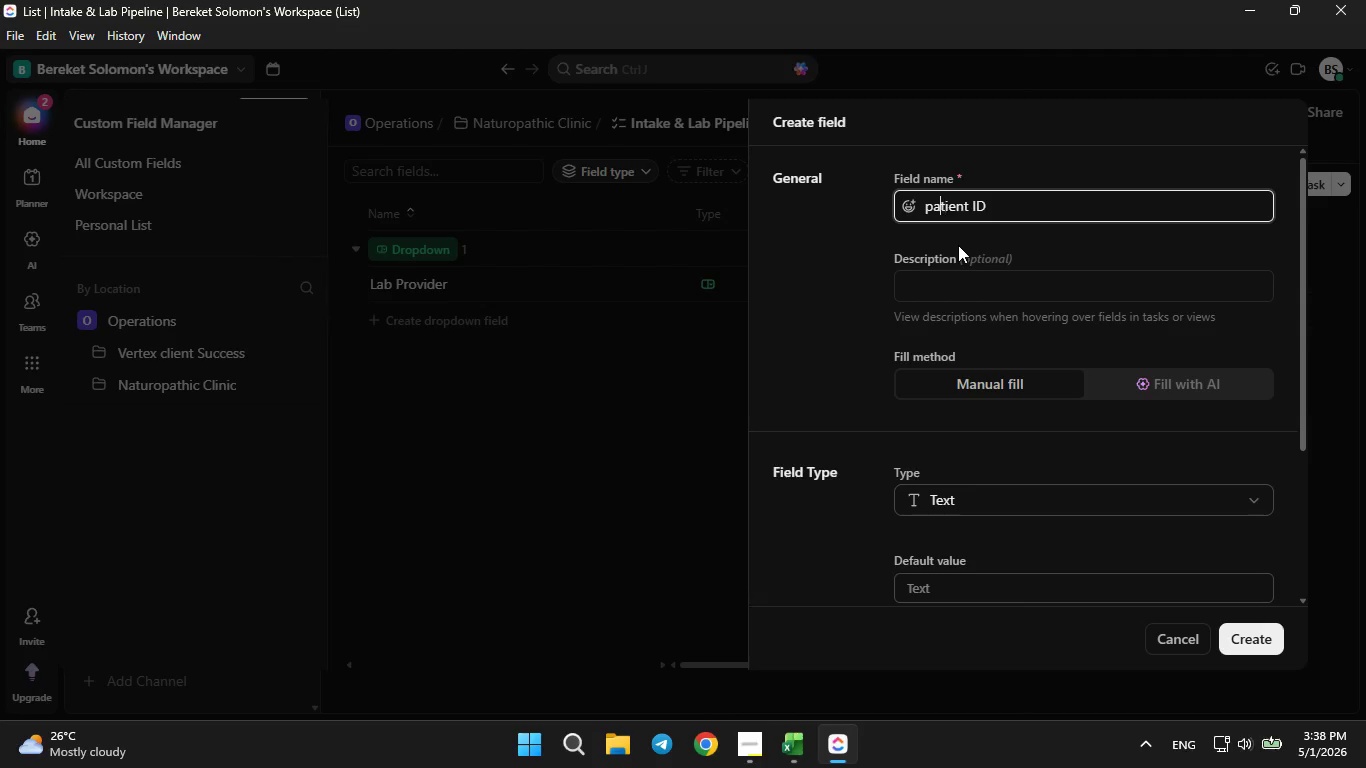 
key(ArrowLeft)
 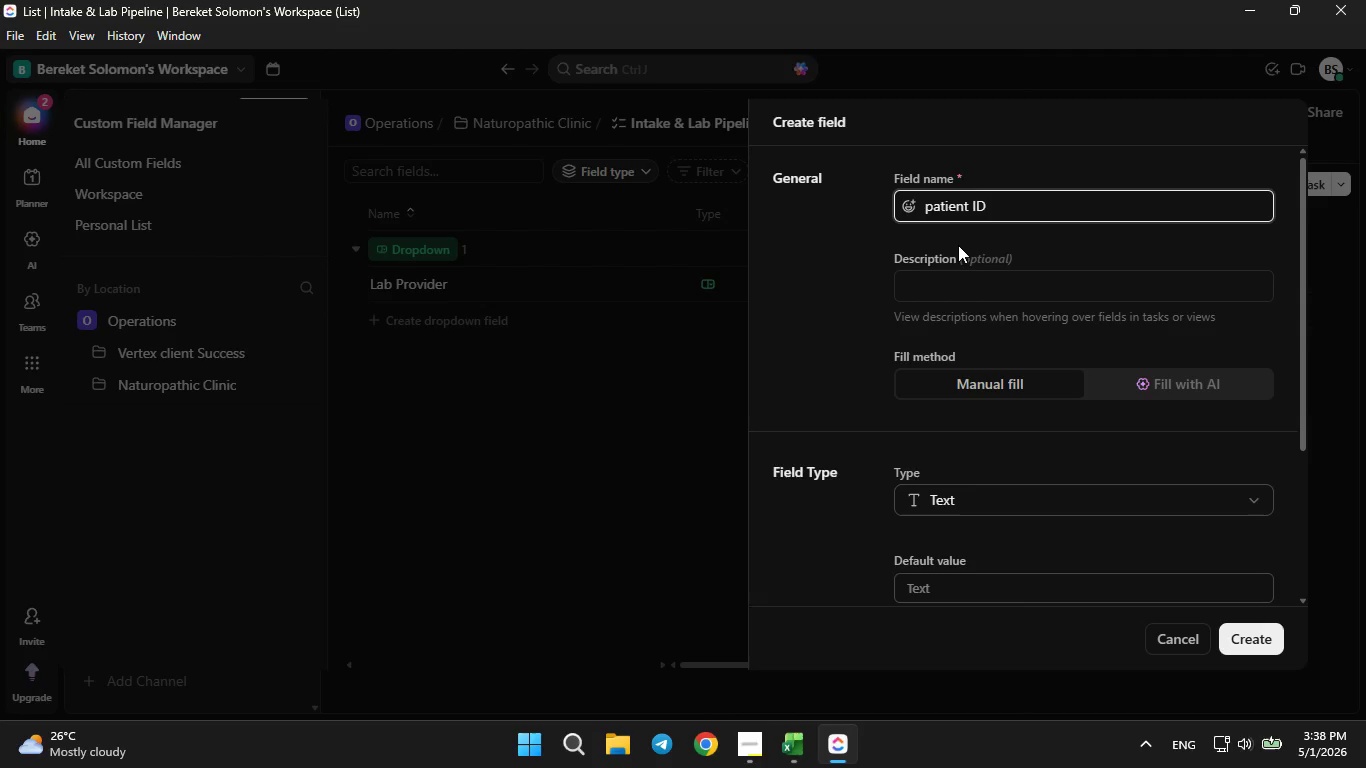 
key(Backspace)
 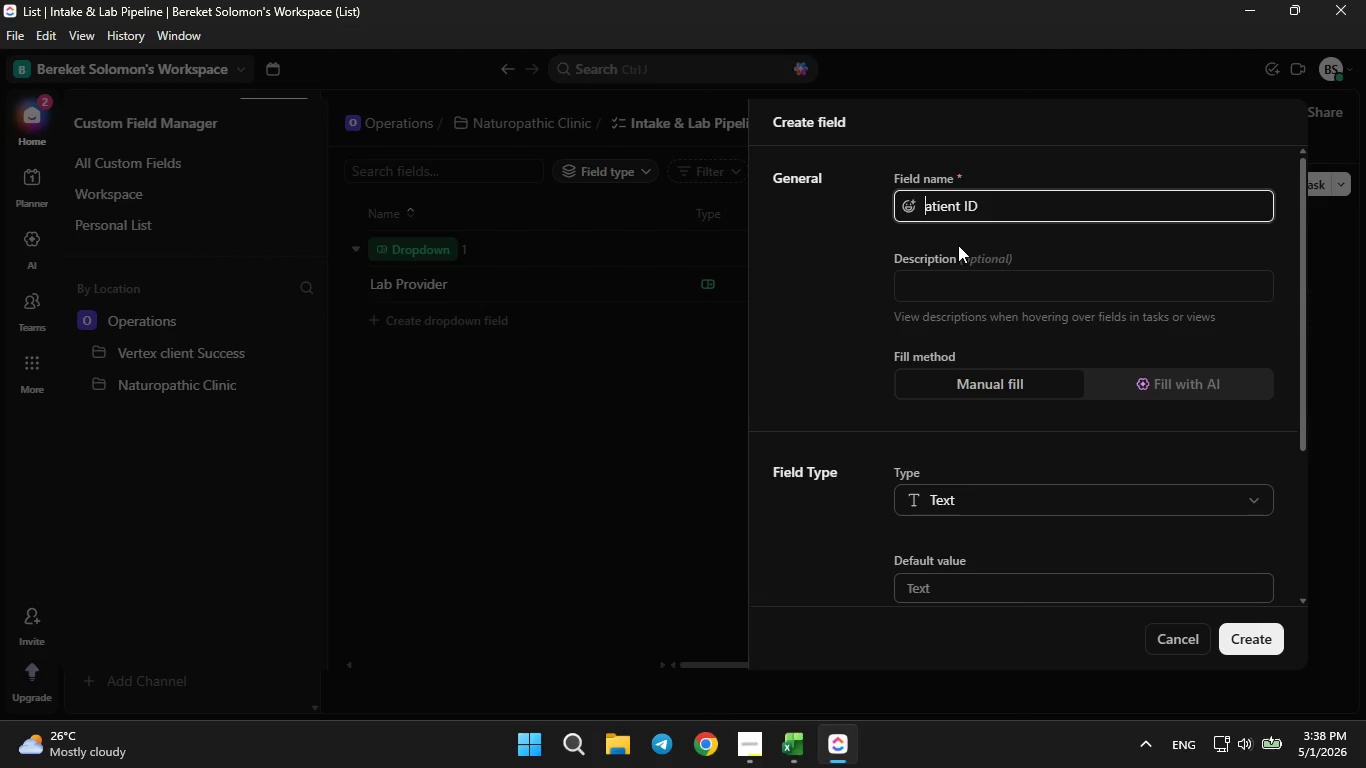 
key(CapsLock)
 